 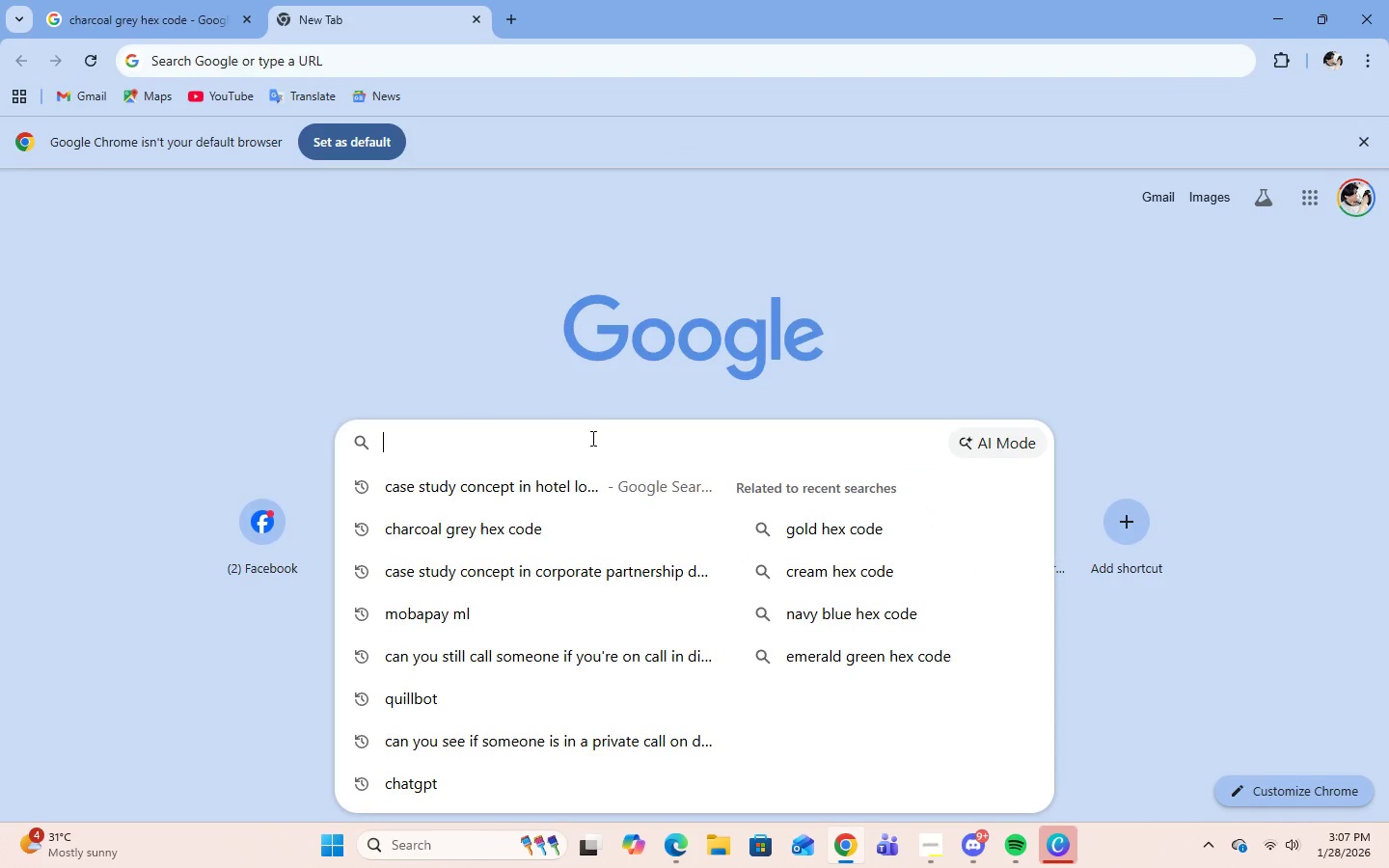 
type(copper )
 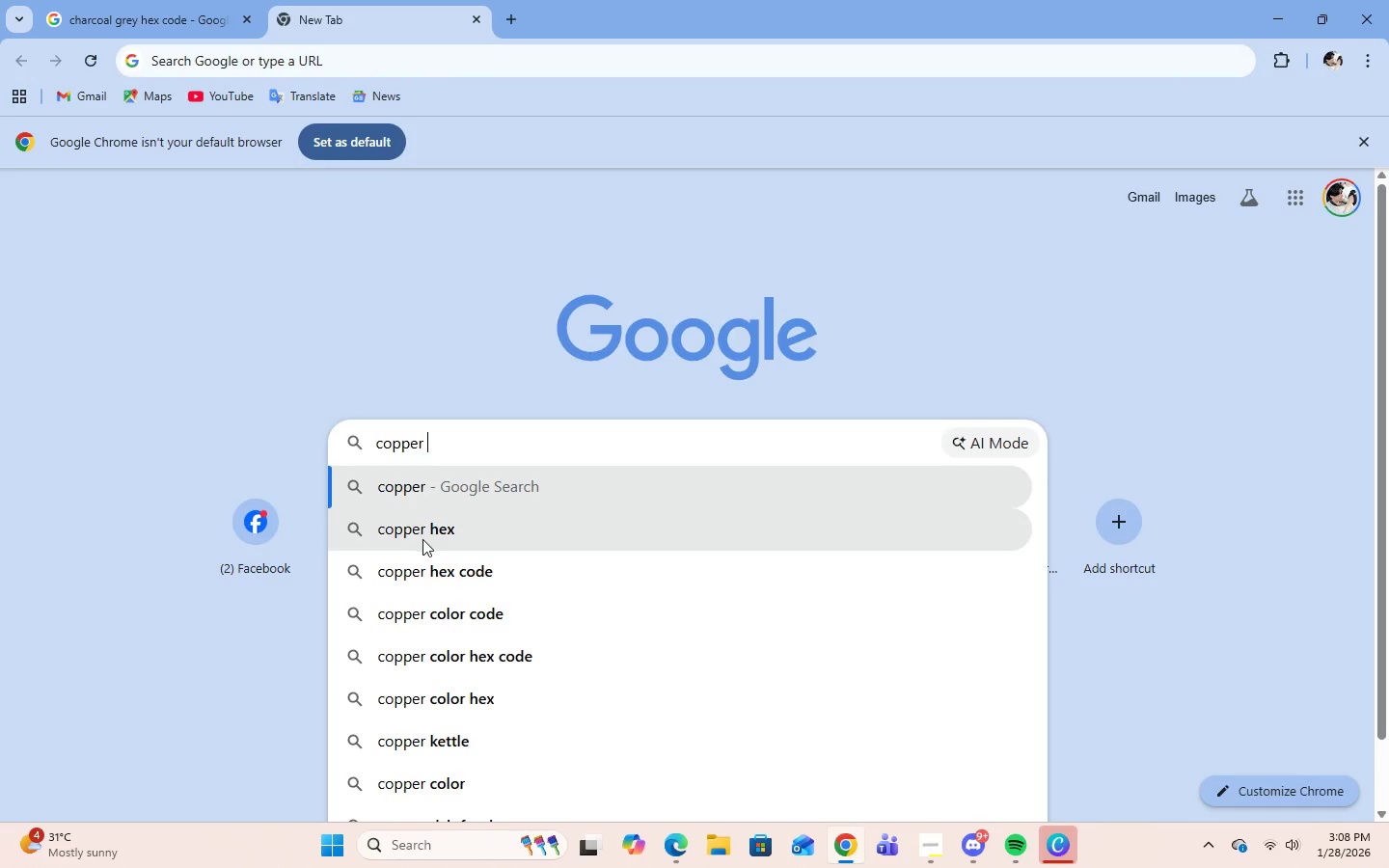 
left_click([433, 570])
 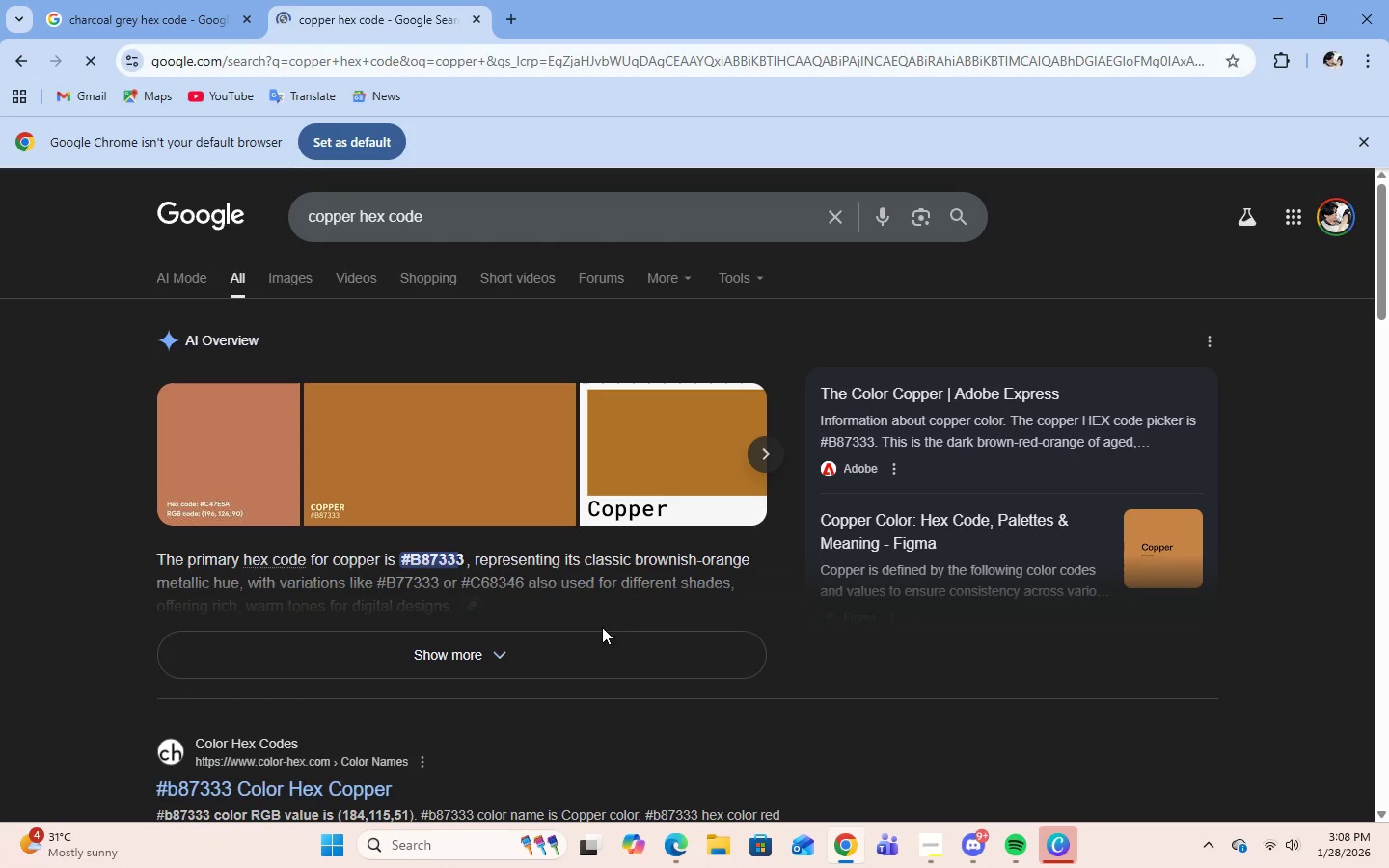 
left_click([592, 652])
 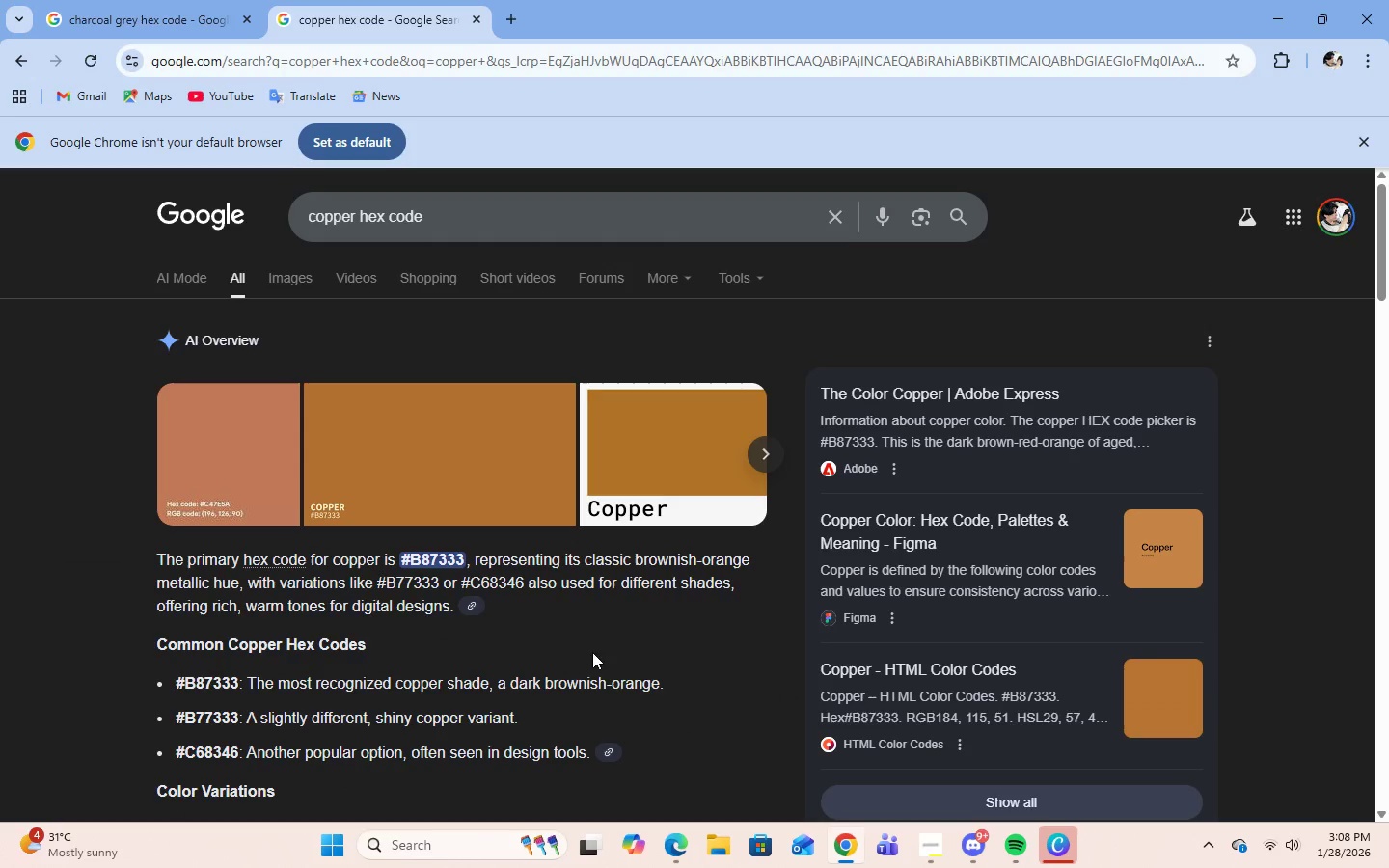 
scroll: coordinate [609, 664], scroll_direction: none, amount: 0.0
 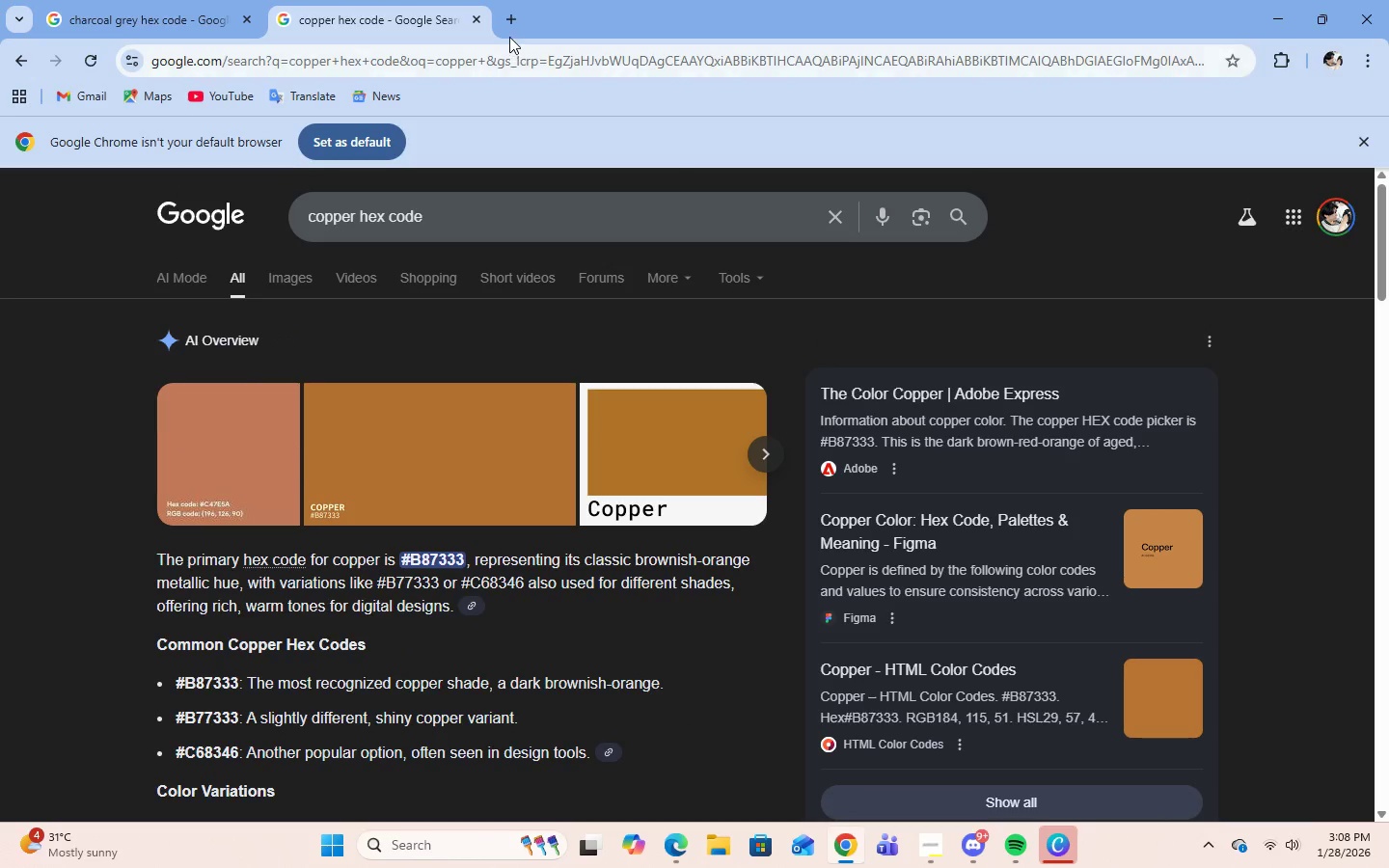 
left_click([505, 9])
 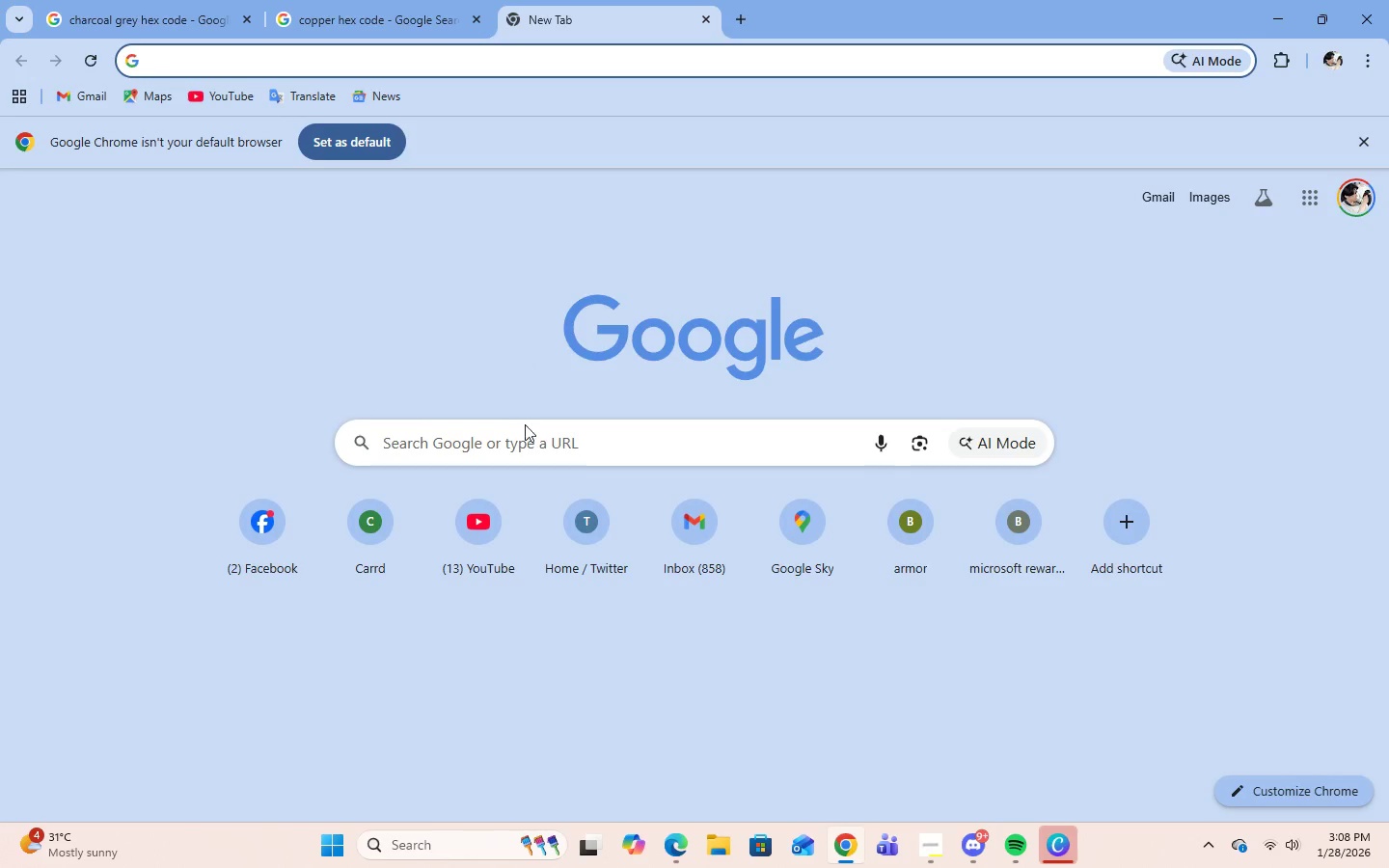 
left_click([525, 443])
 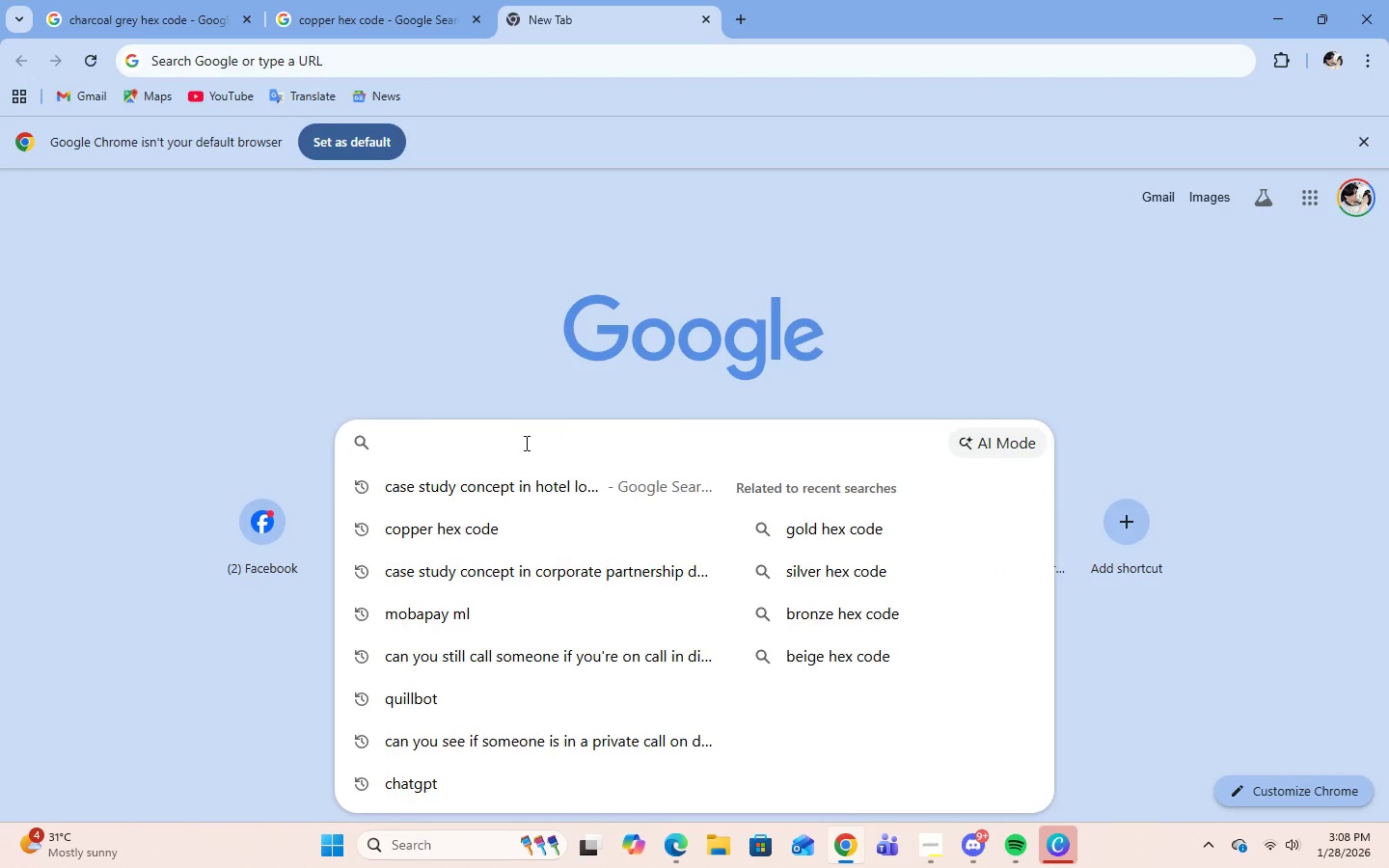 
type(forest green )
 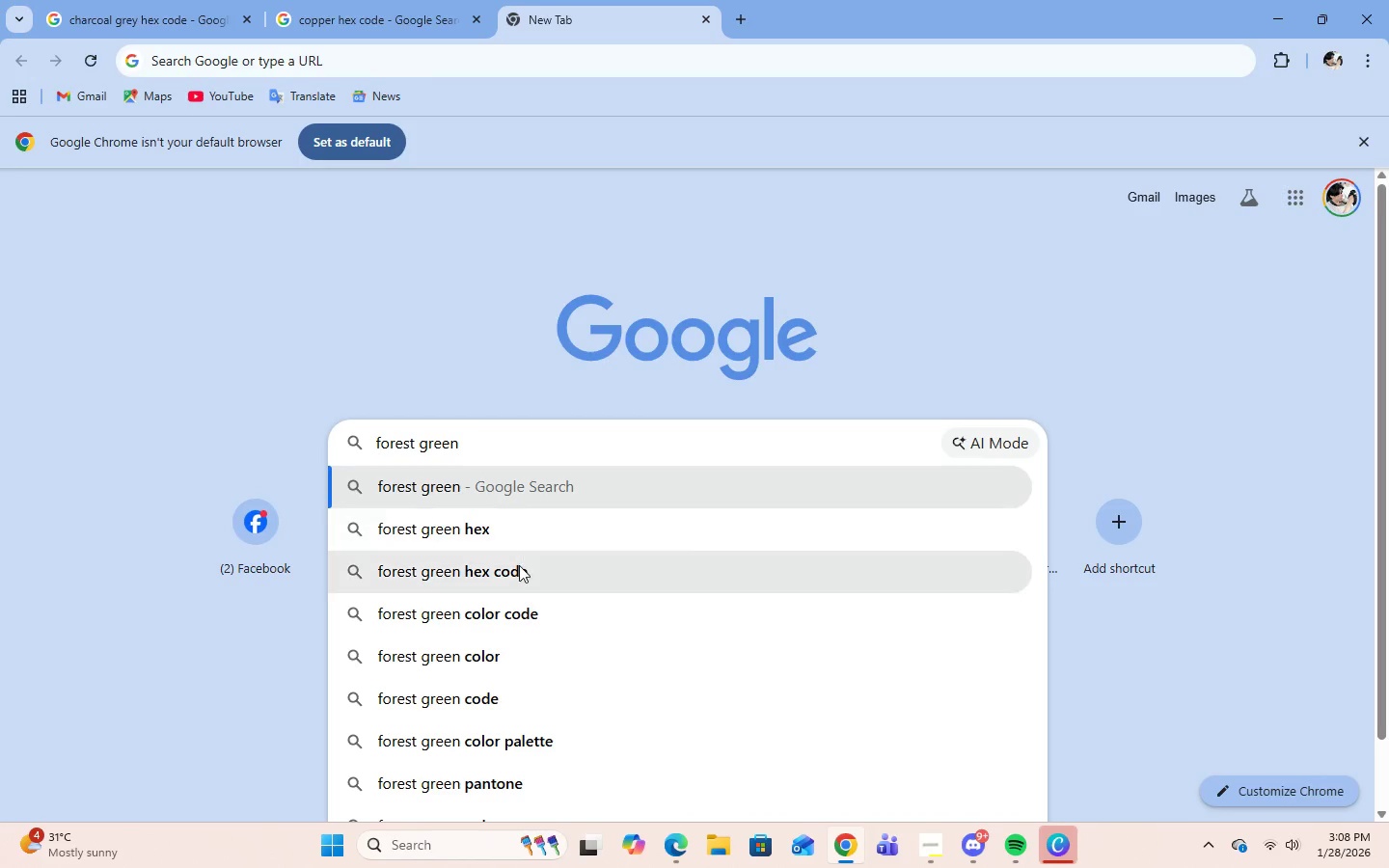 
left_click([517, 571])
 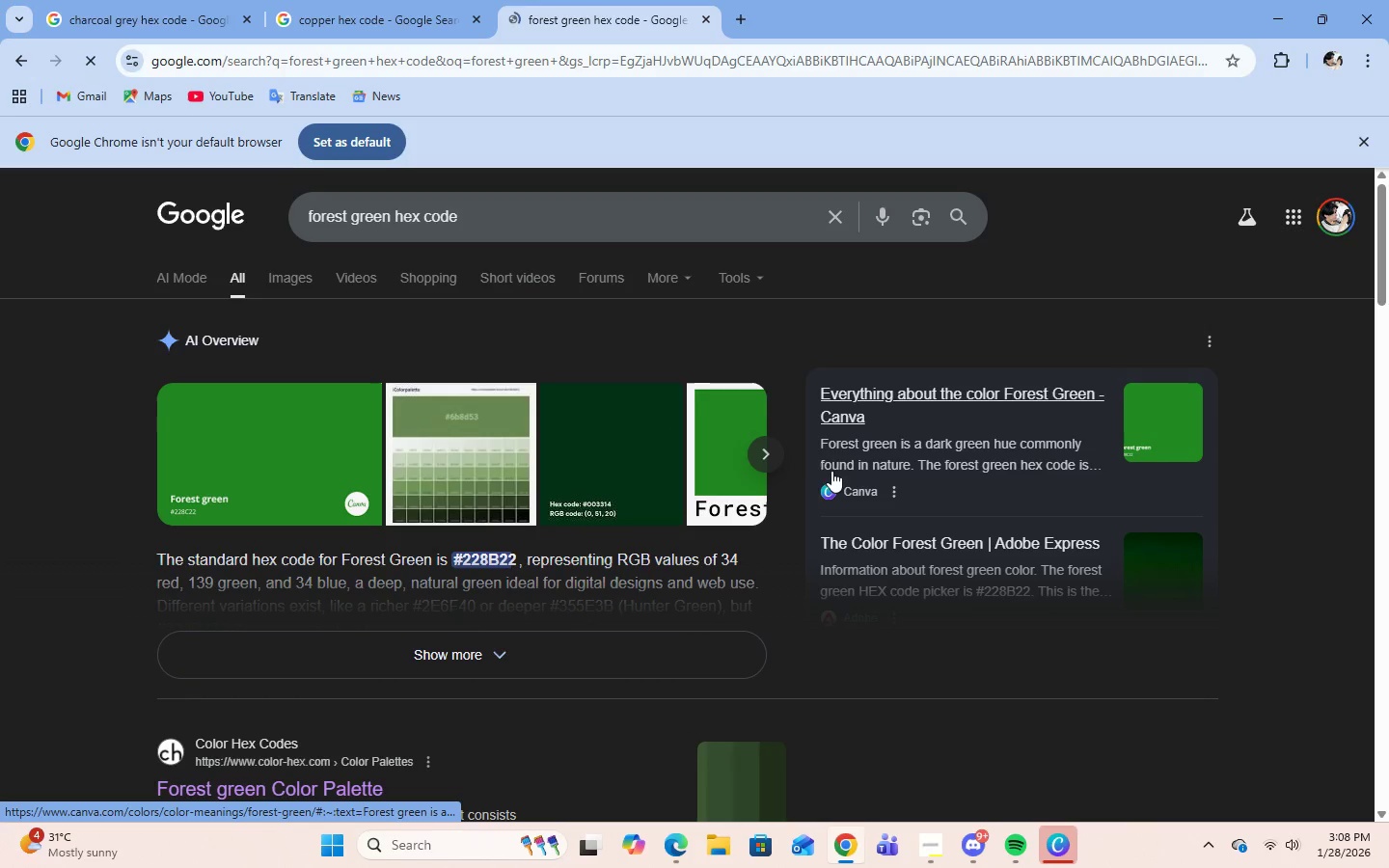 
left_click([585, 638])
 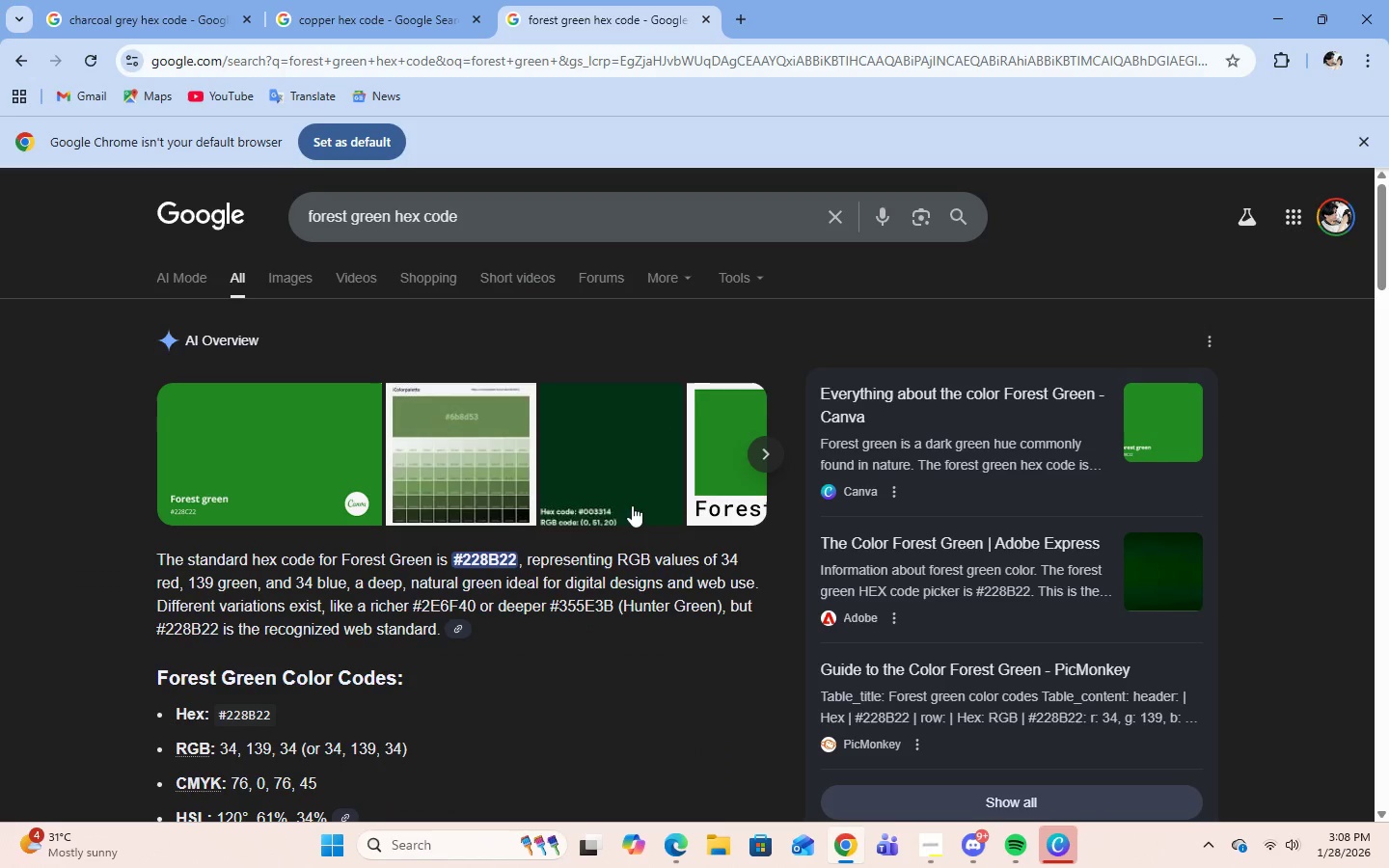 
scroll: coordinate [529, 576], scroll_direction: down, amount: 2.0
 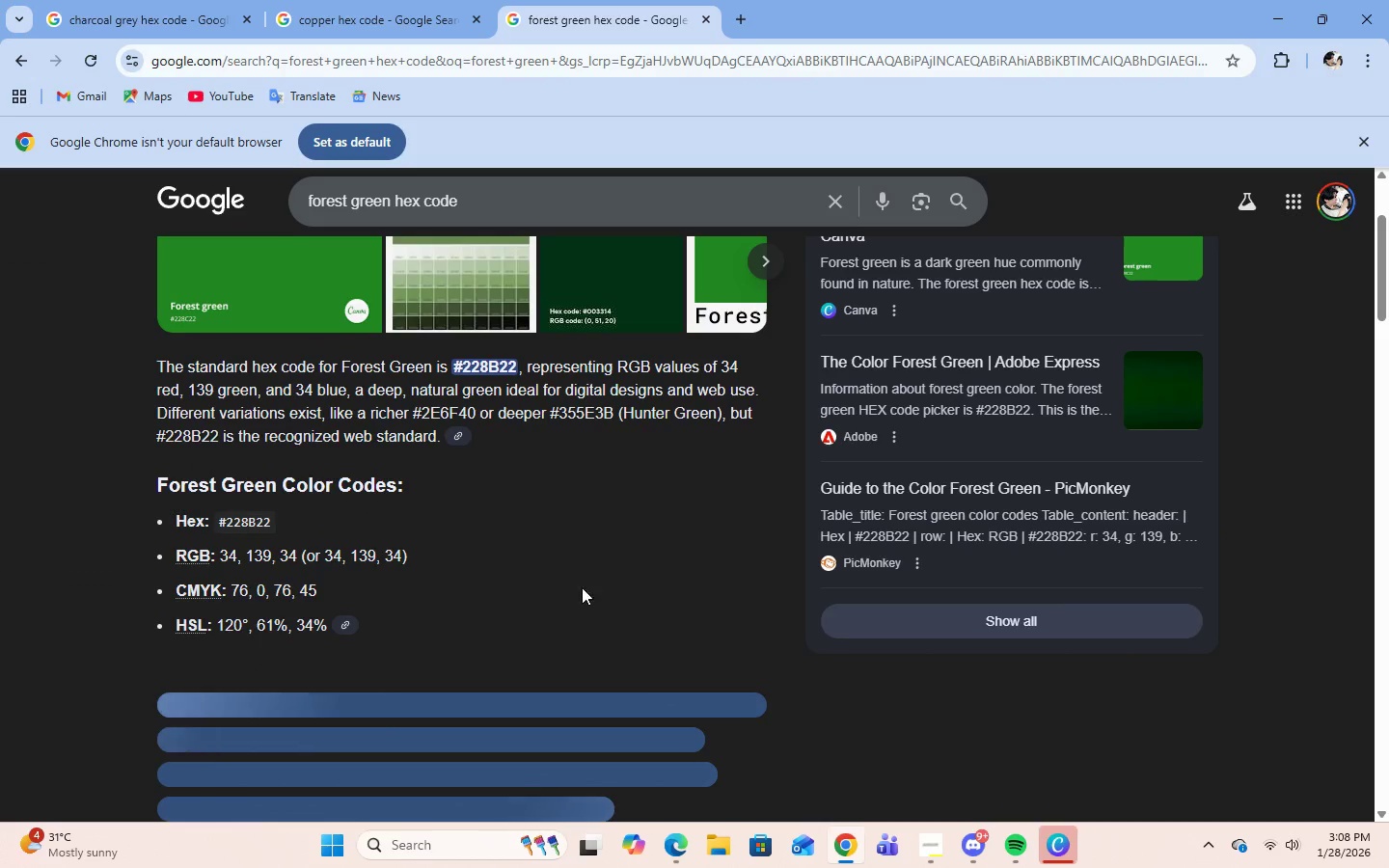 
scroll: coordinate [615, 593], scroll_direction: up, amount: 3.0
 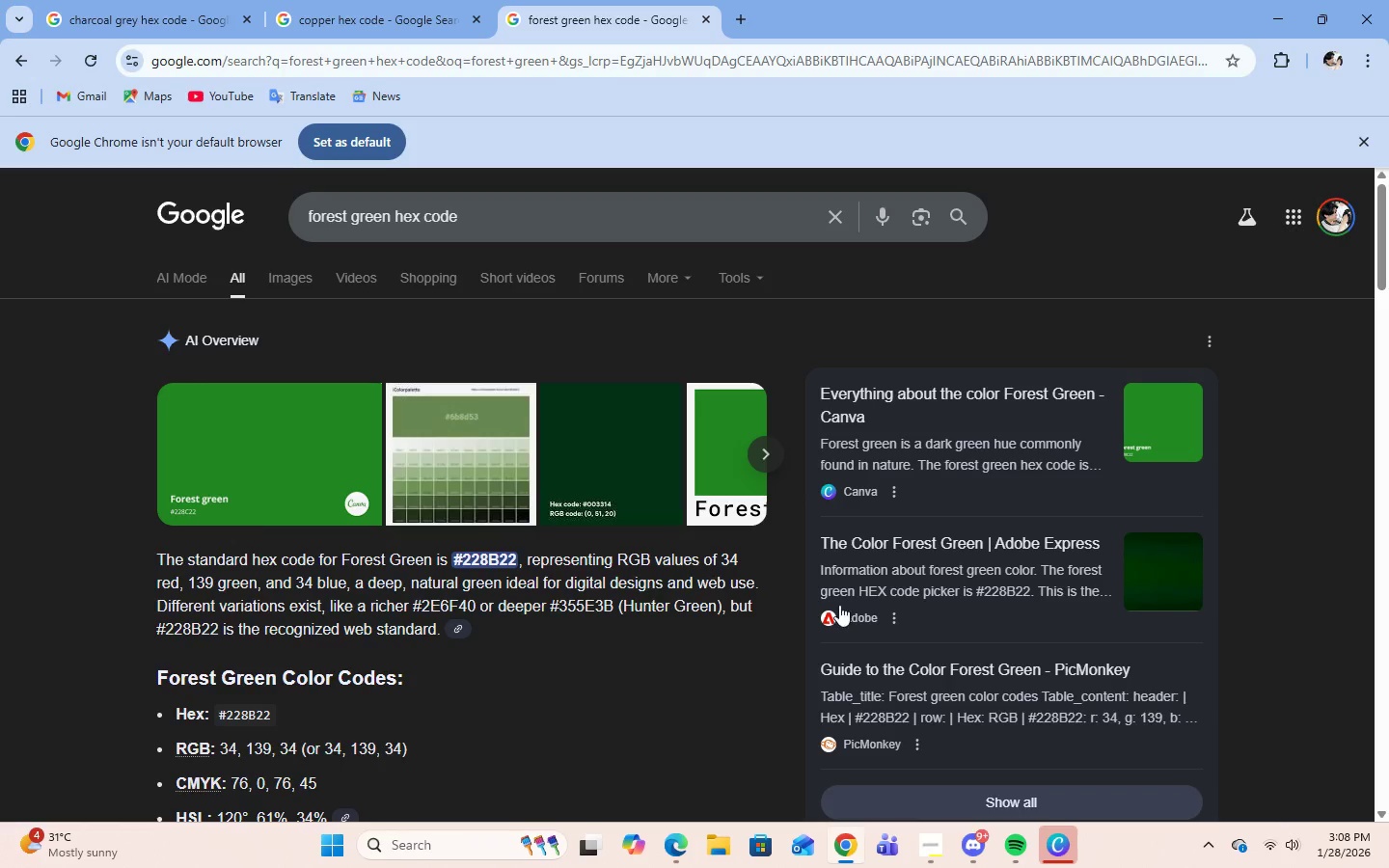 
left_click([1053, 849])
 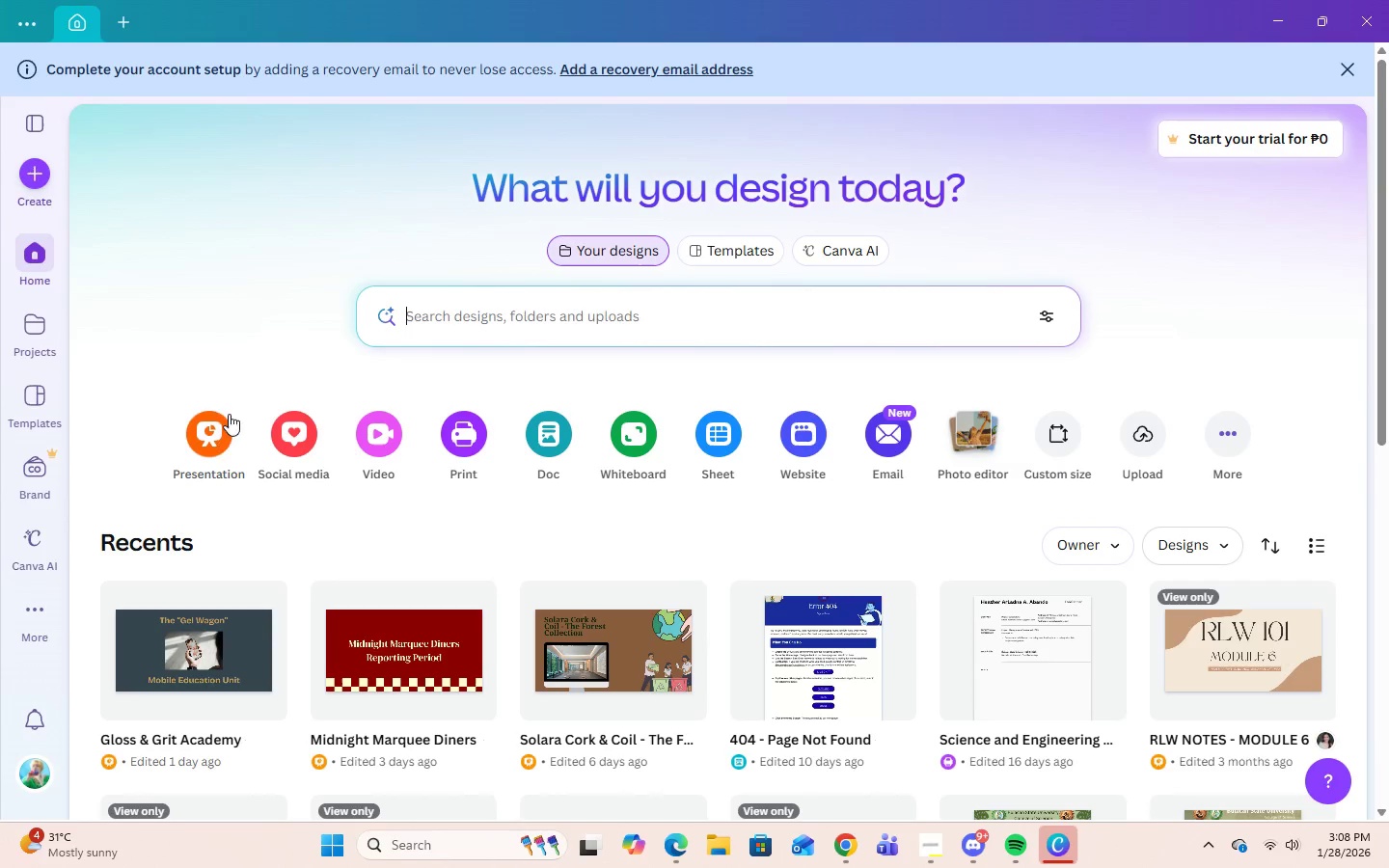 
left_click([217, 435])
 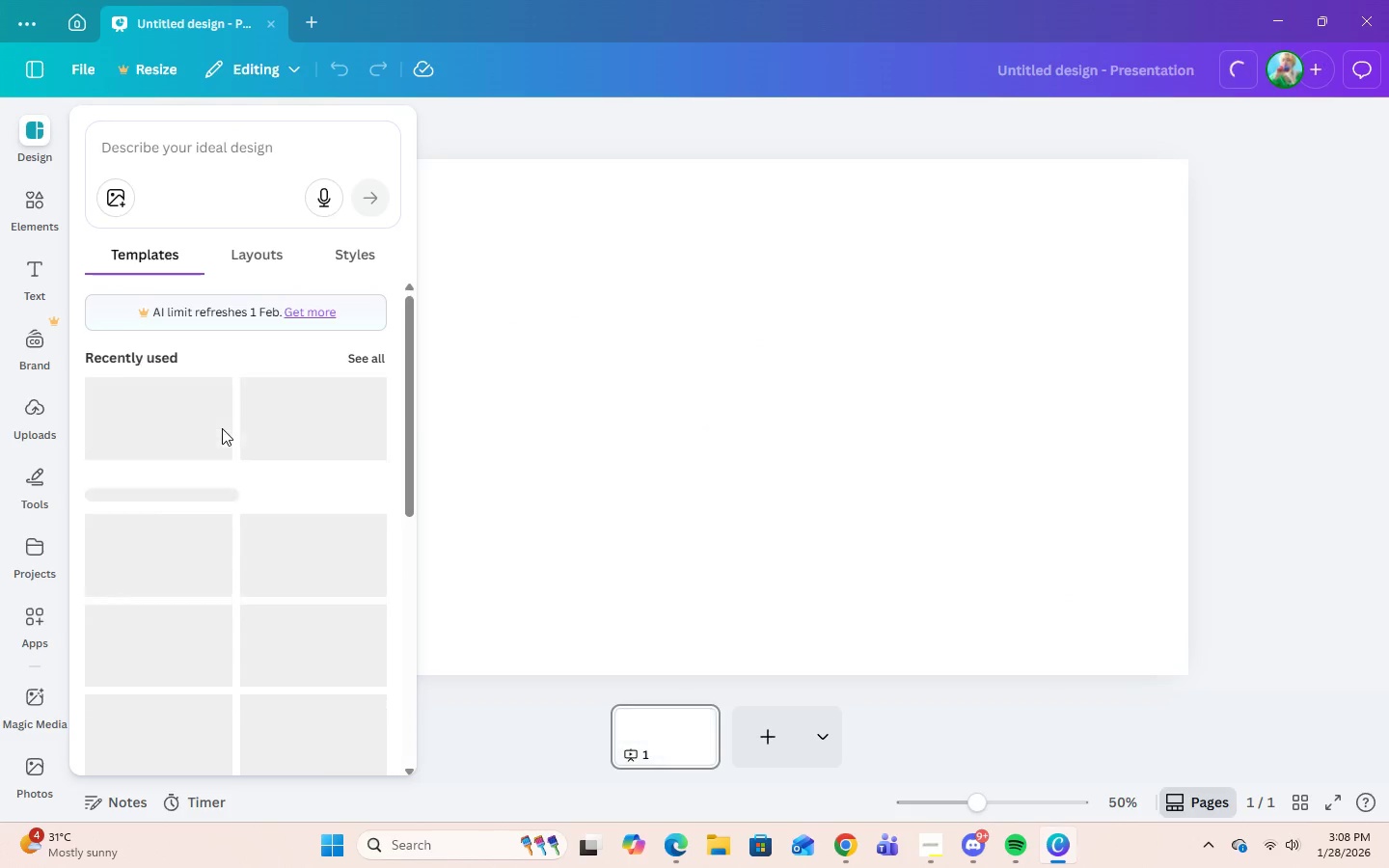 
wait(9.77)
 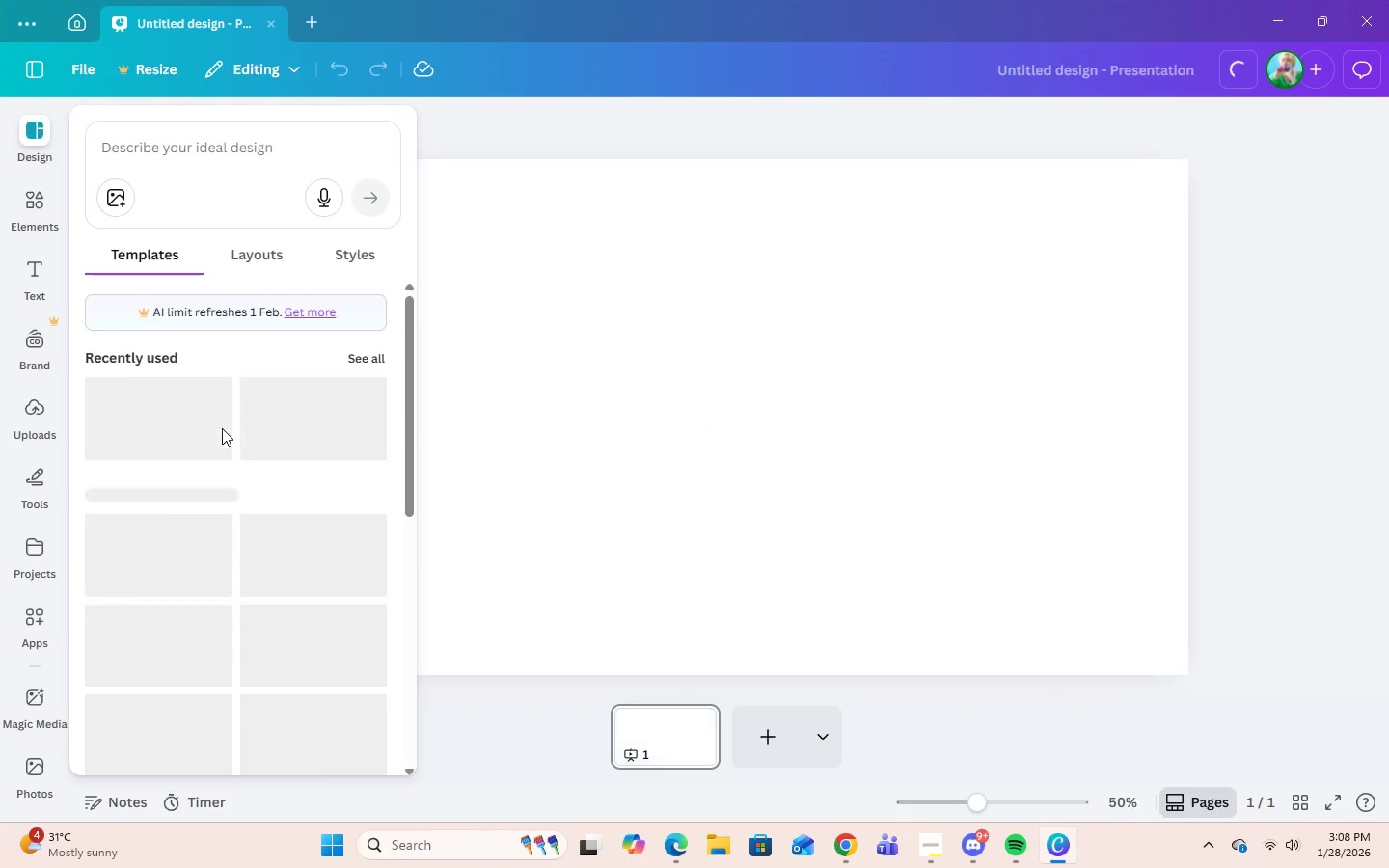 
left_click([665, 742])
 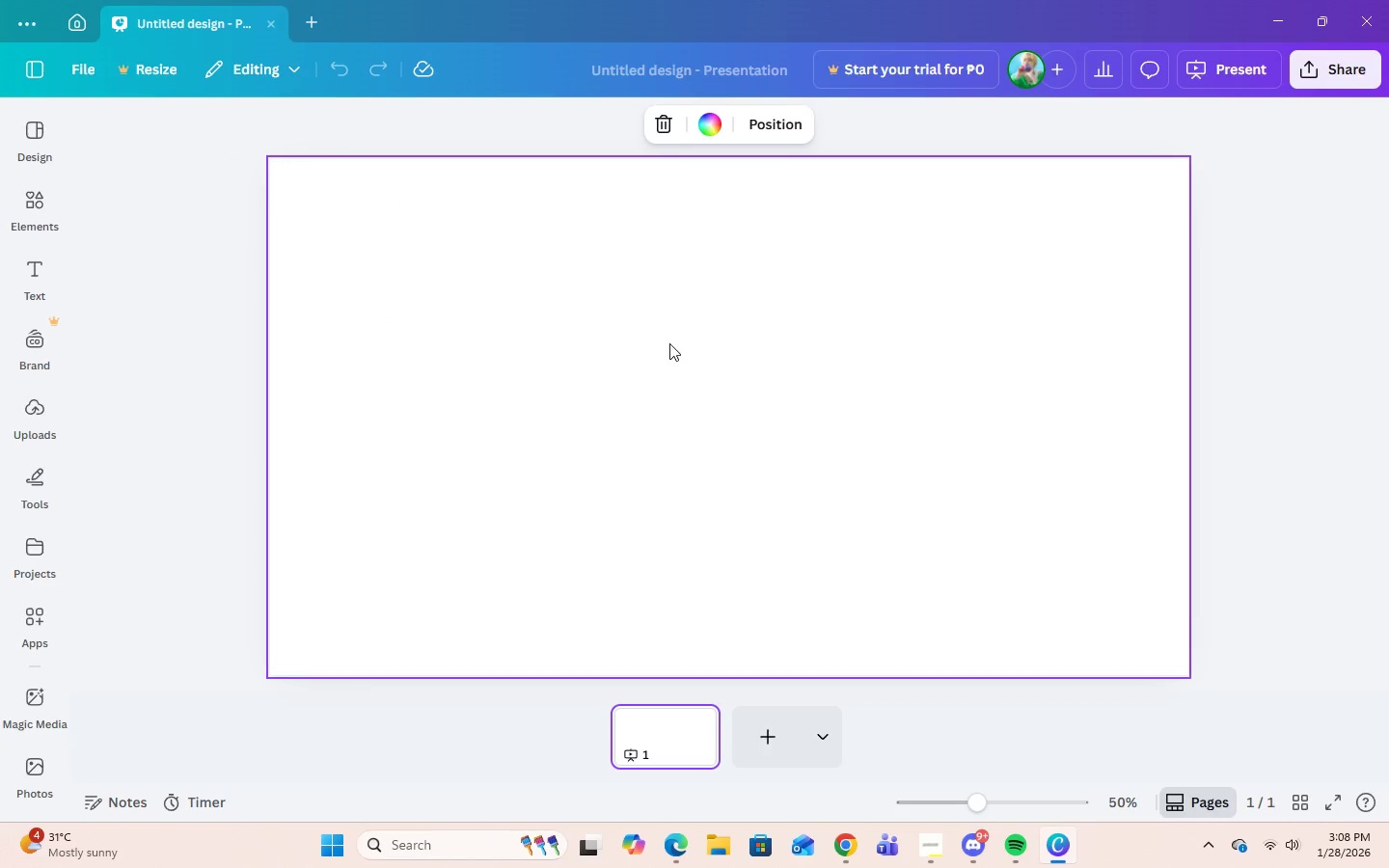 
left_click([669, 343])
 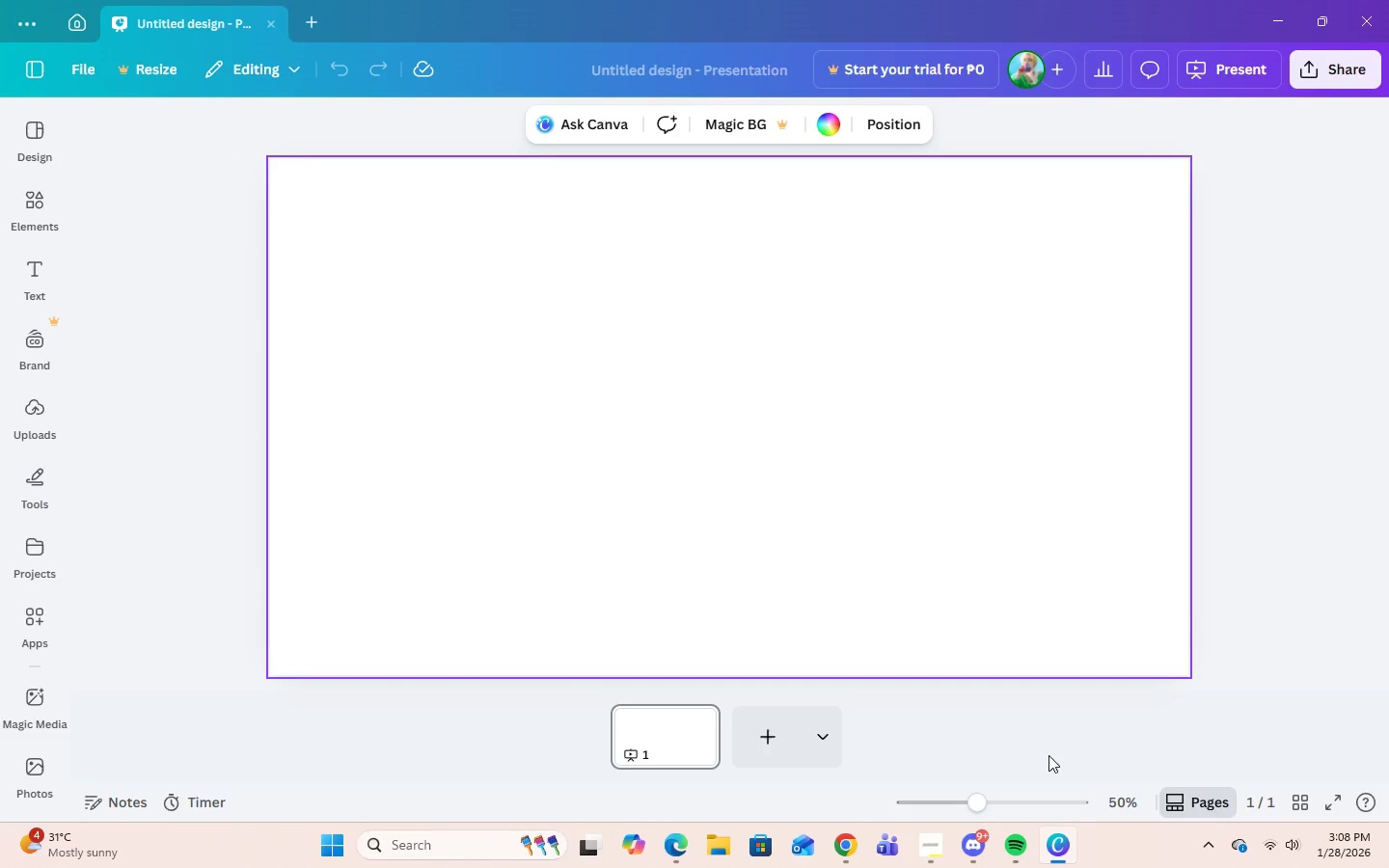 
wait(5.3)
 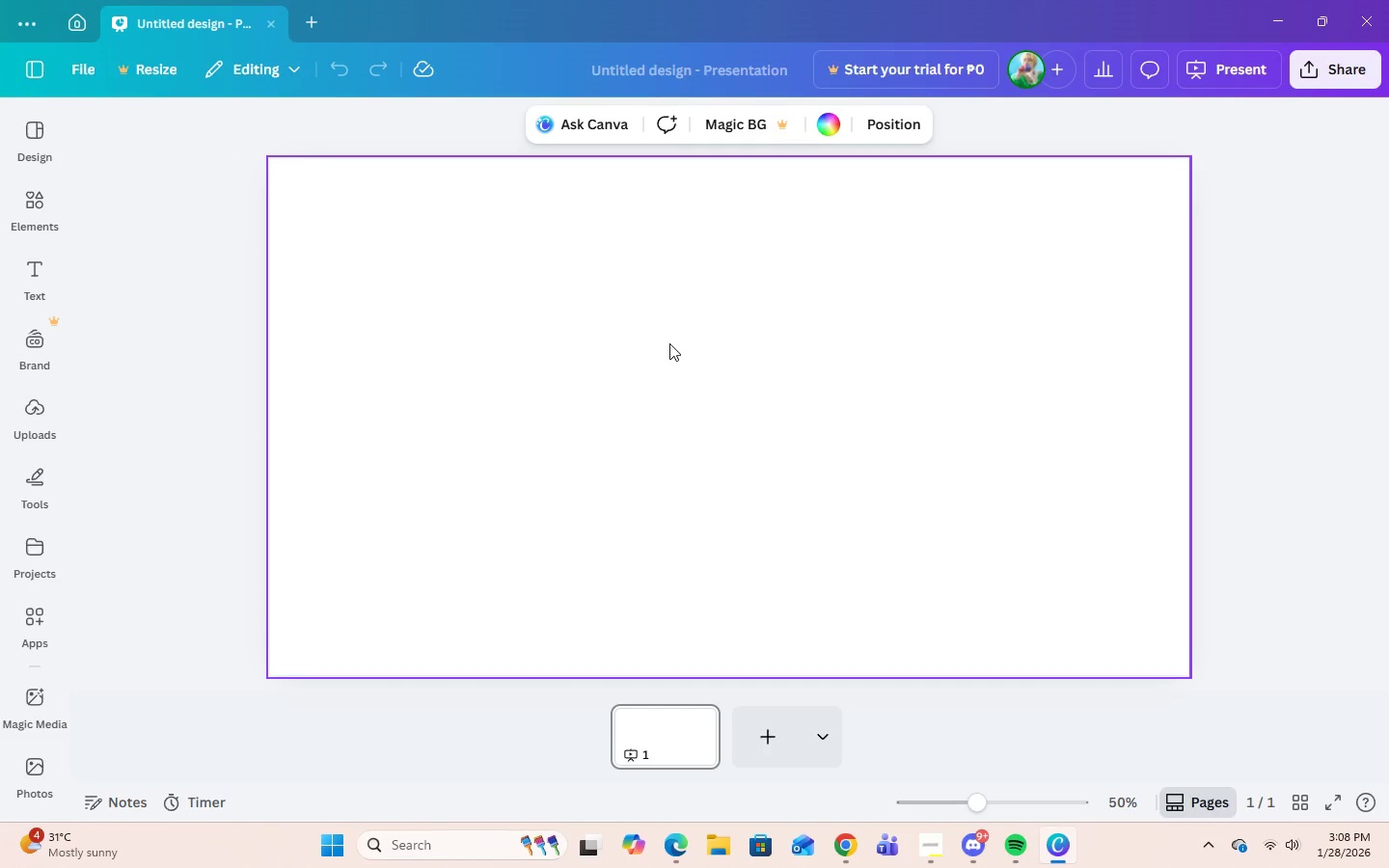 
left_click([945, 847])
 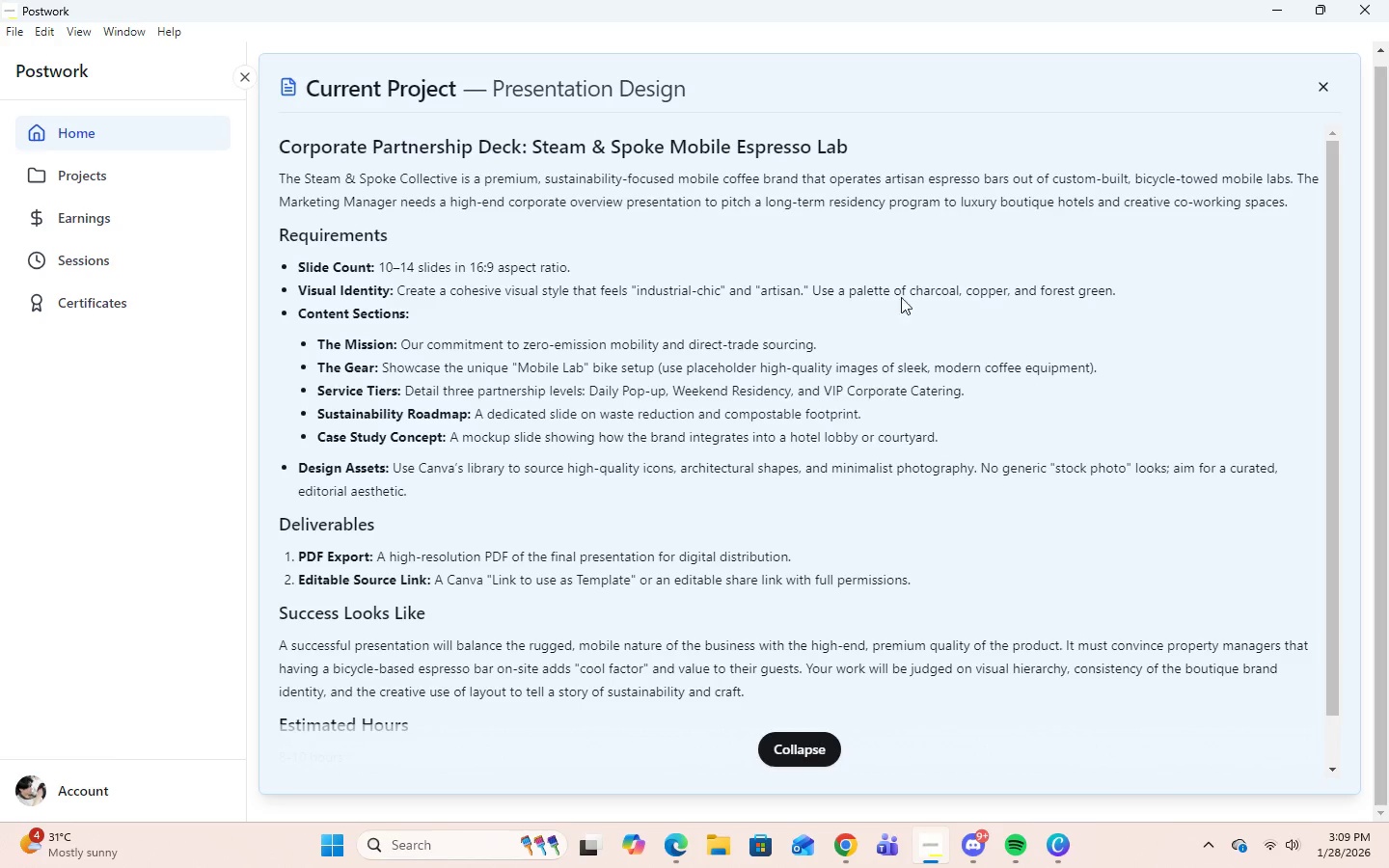 
wait(30.05)
 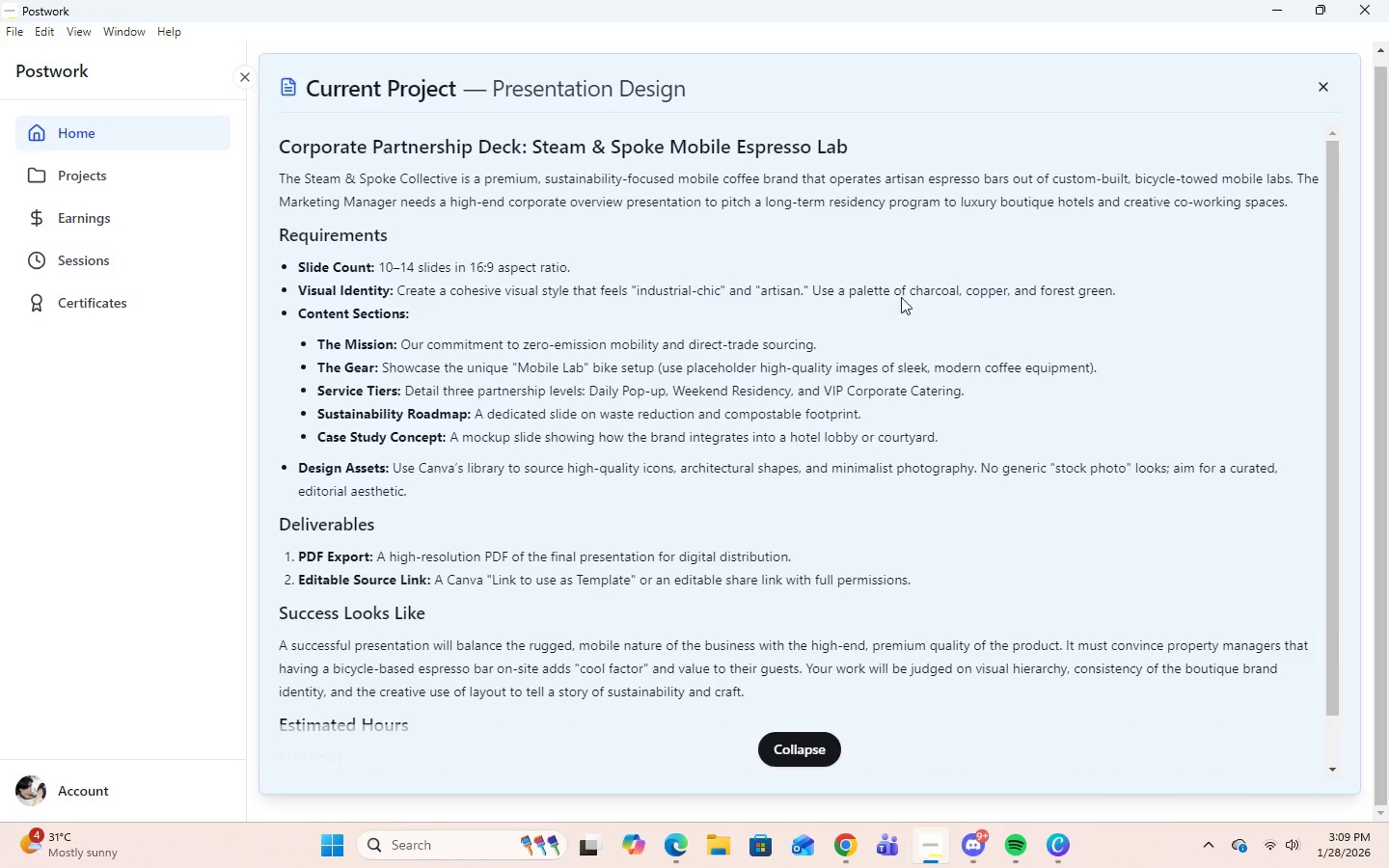 
left_click([859, 846])
 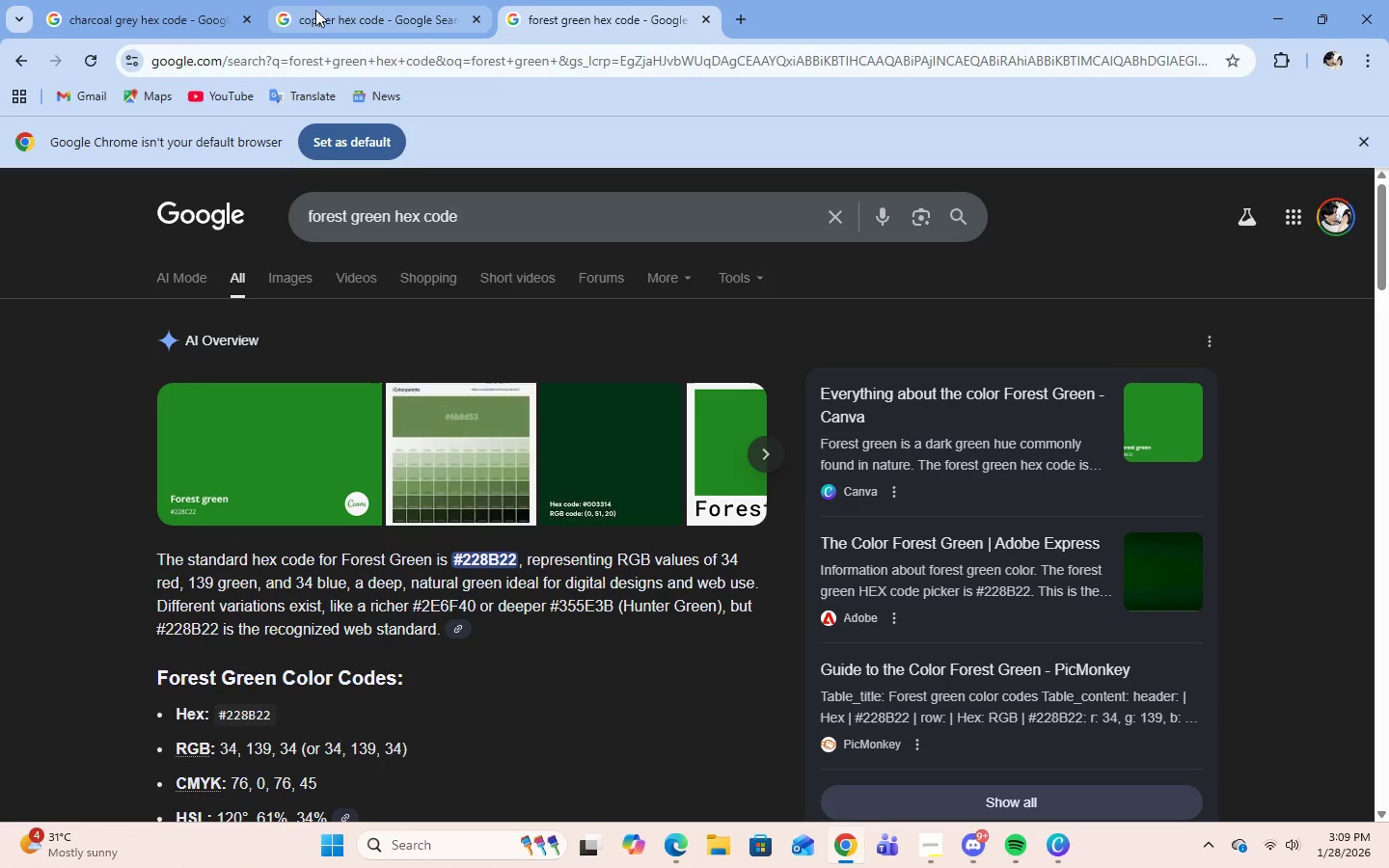 
left_click([60, 16])
 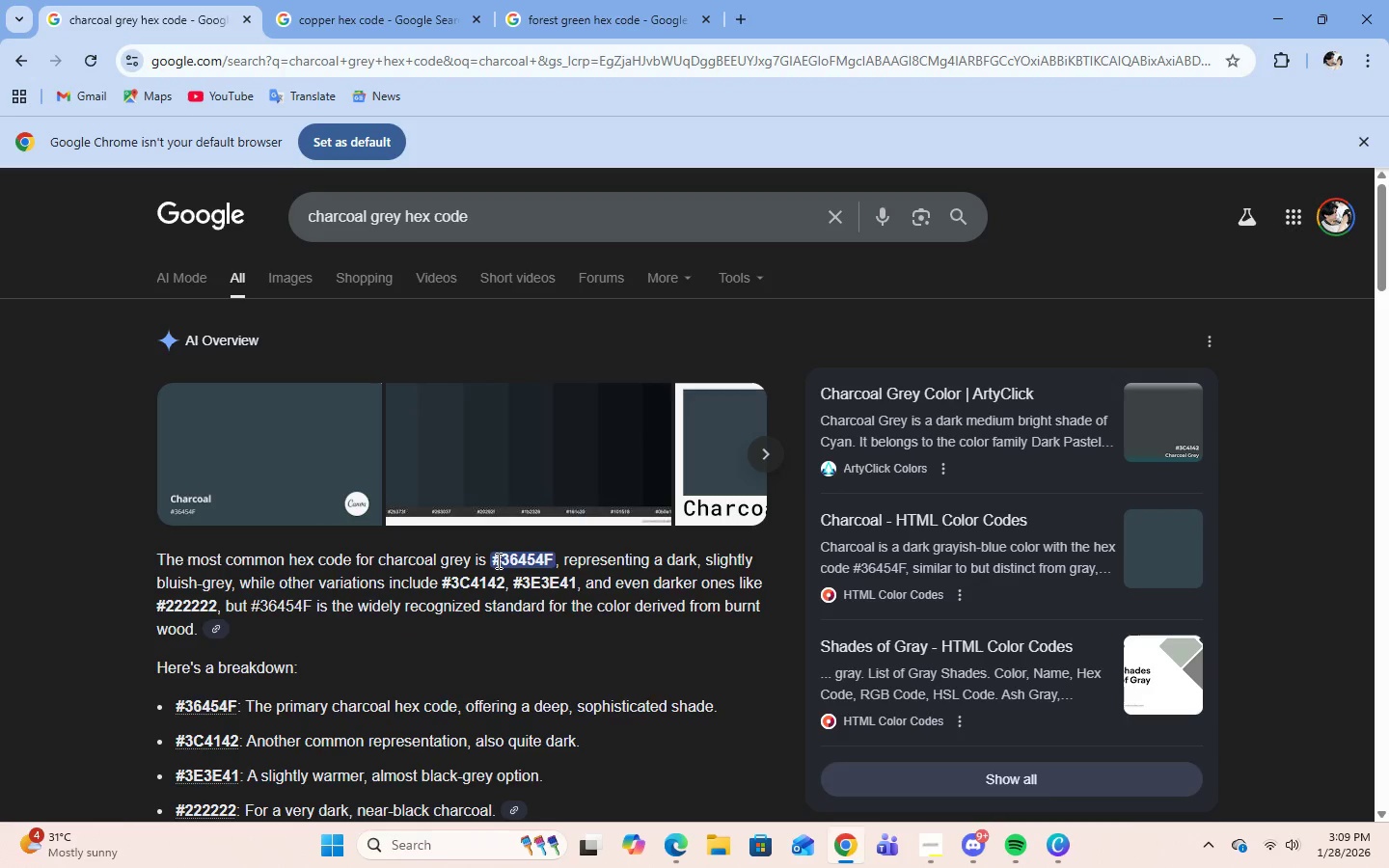 
left_click_drag(start_coordinate=[494, 561], to_coordinate=[551, 568])
 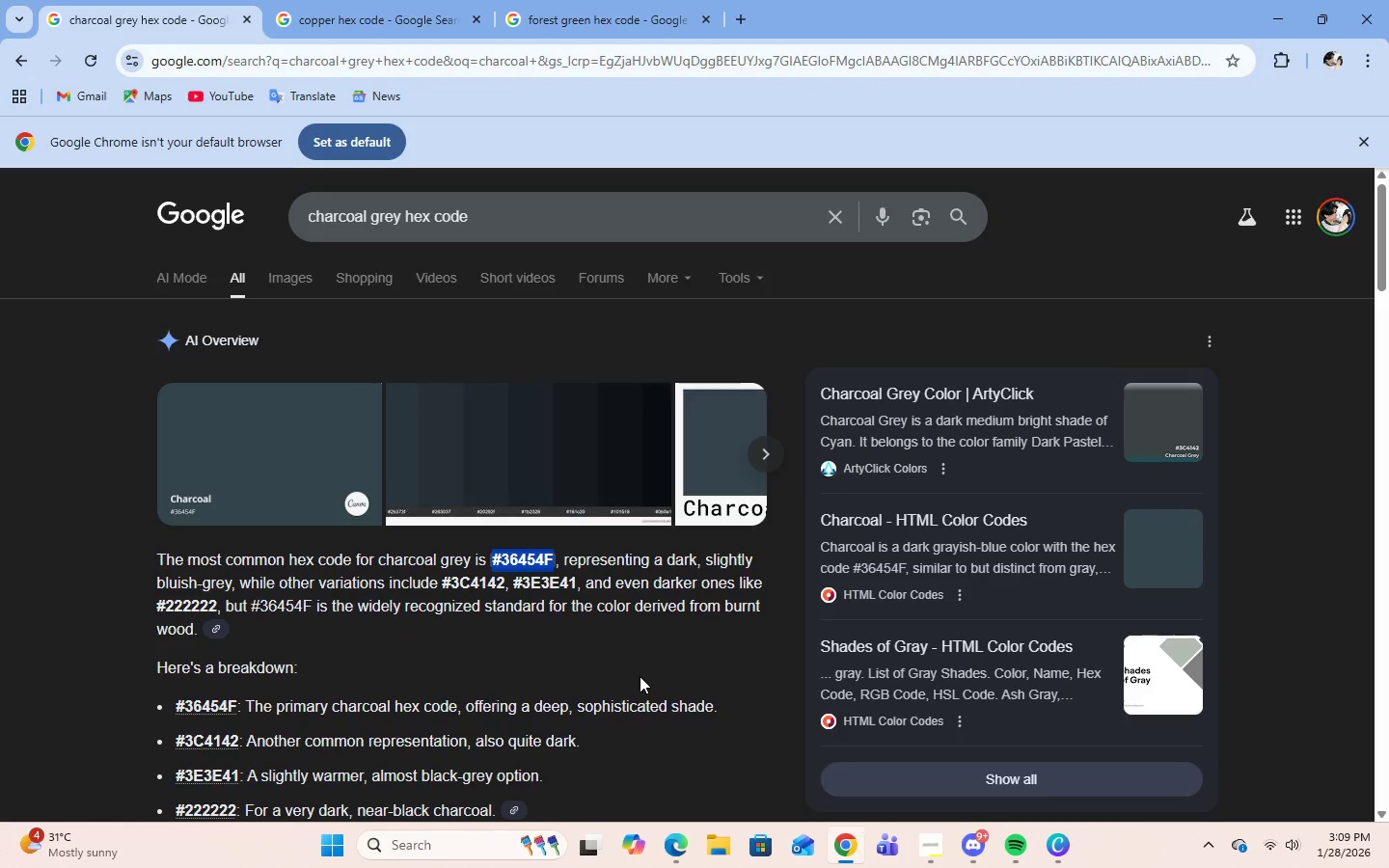 
key(Control+C)
 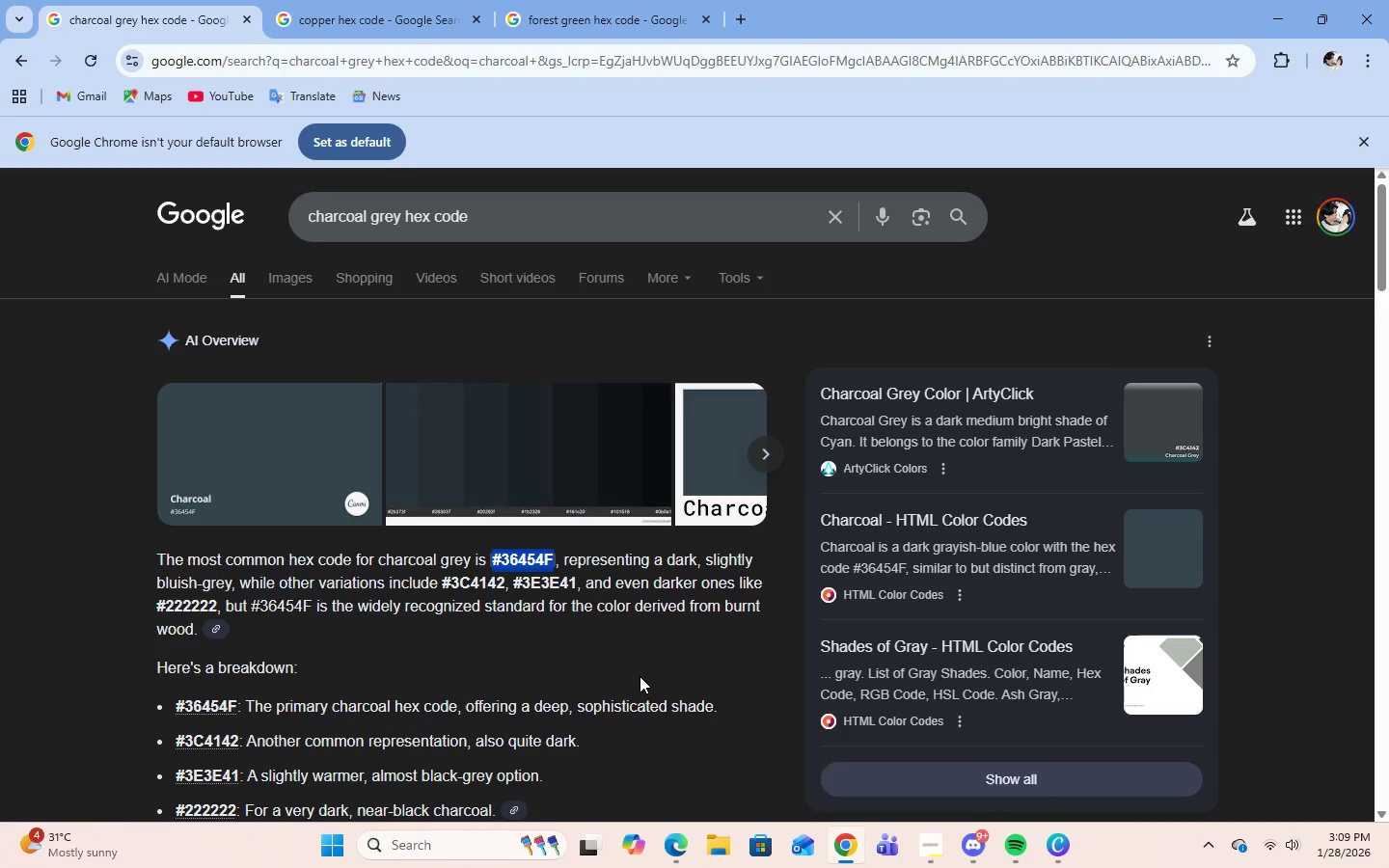 
key(Control+C)
 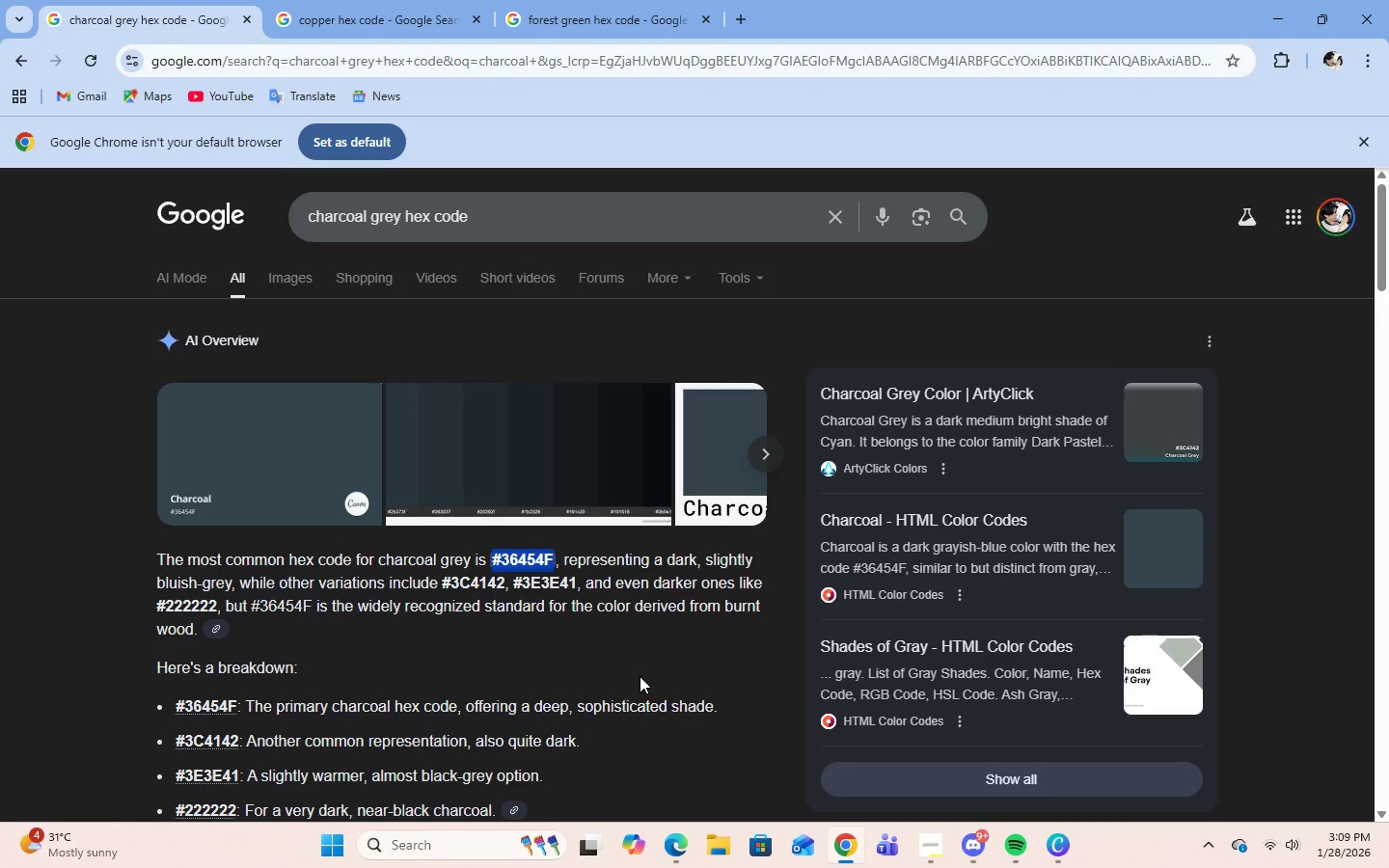 
key(Control+C)
 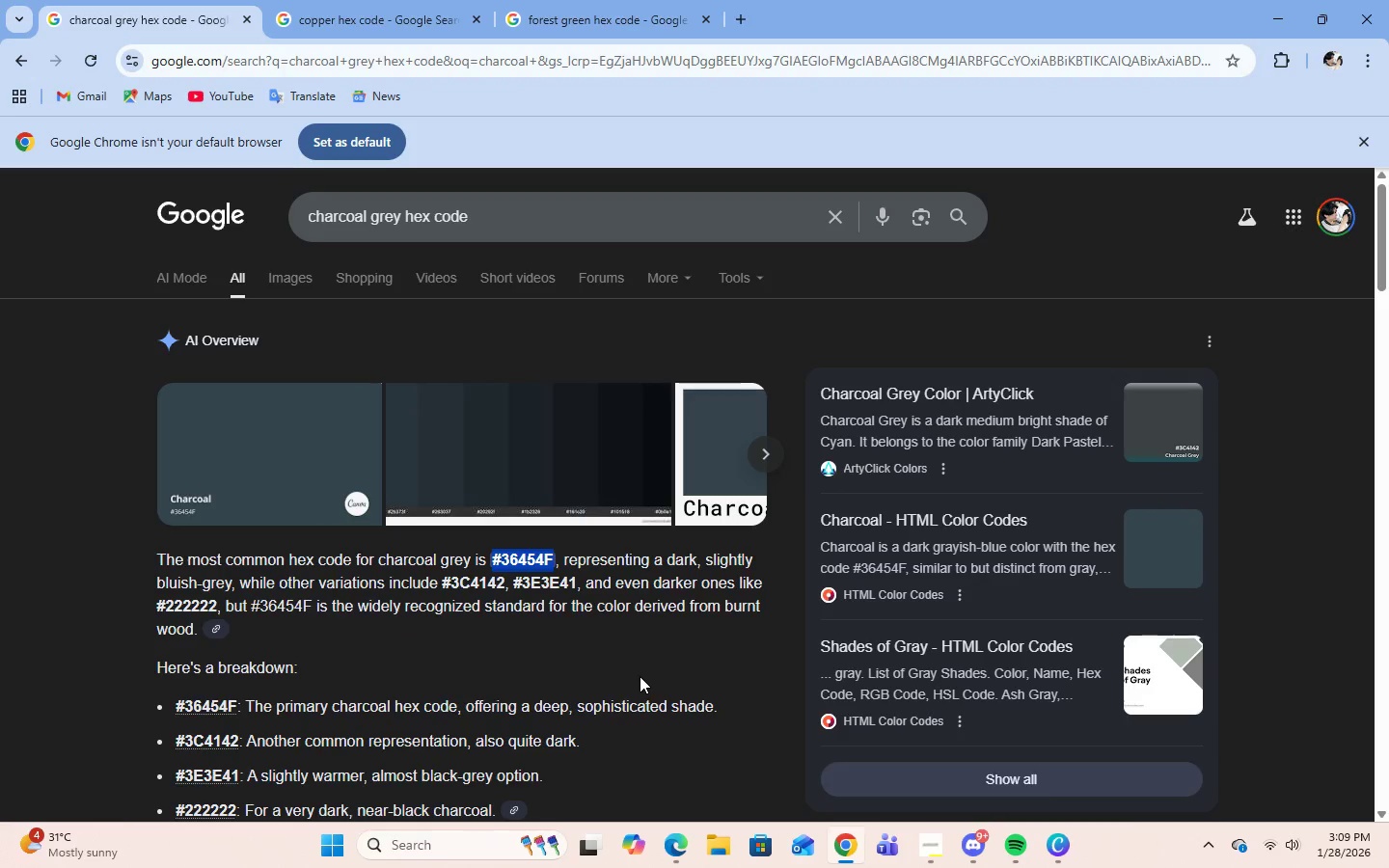 
key(Control+C)
 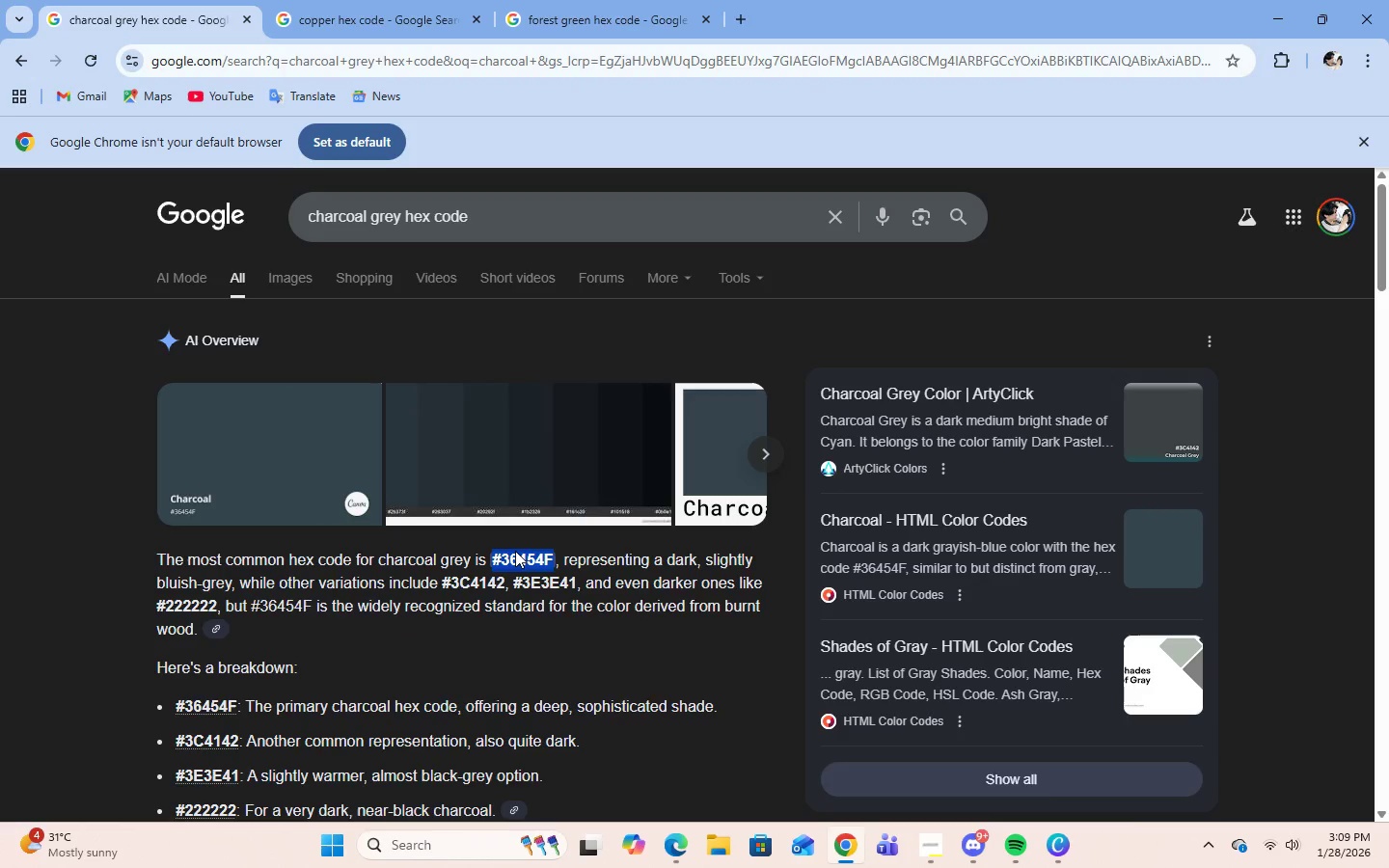 
right_click([515, 557])
 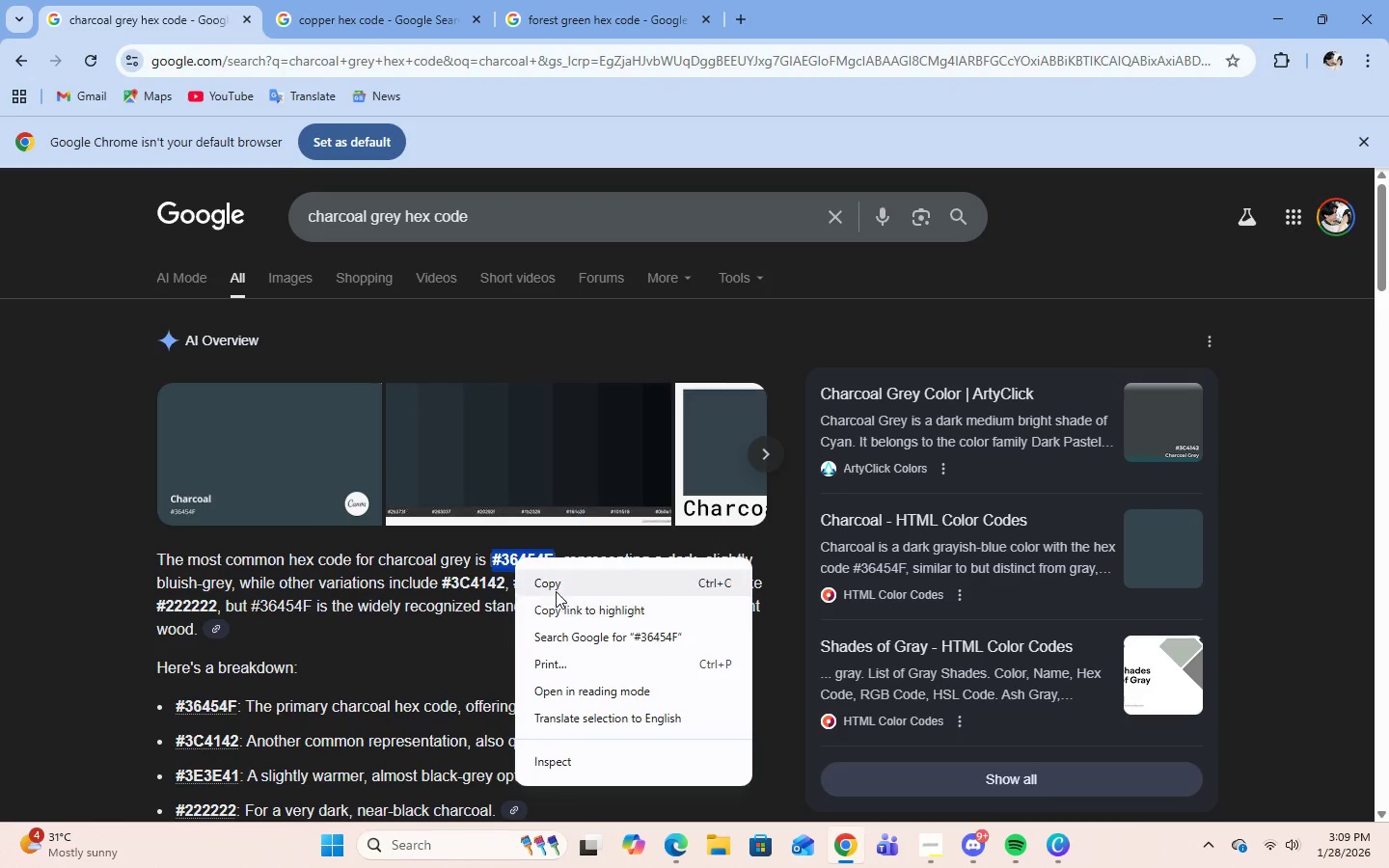 
left_click([553, 585])
 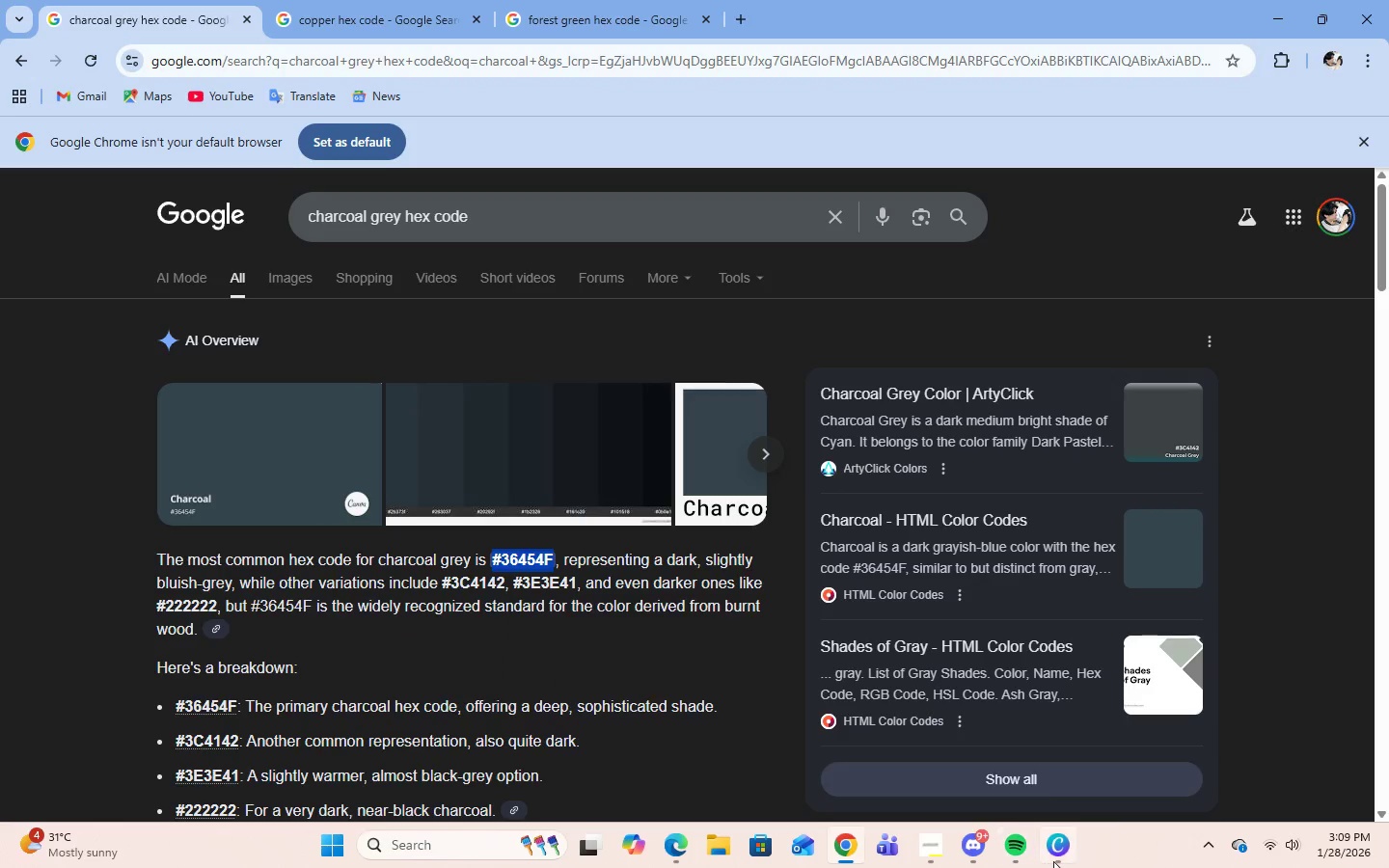 
left_click([1055, 860])
 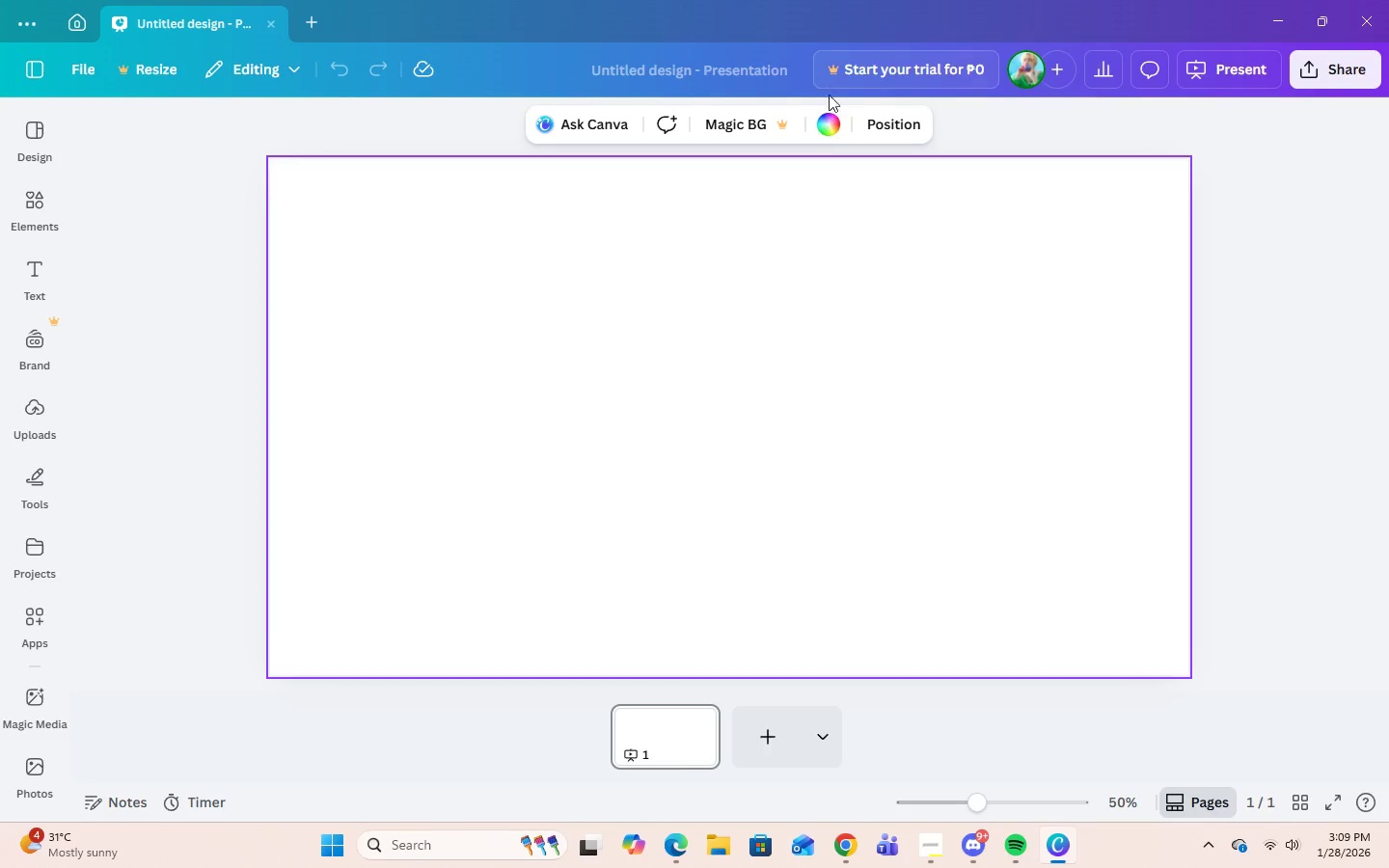 
left_click([831, 125])
 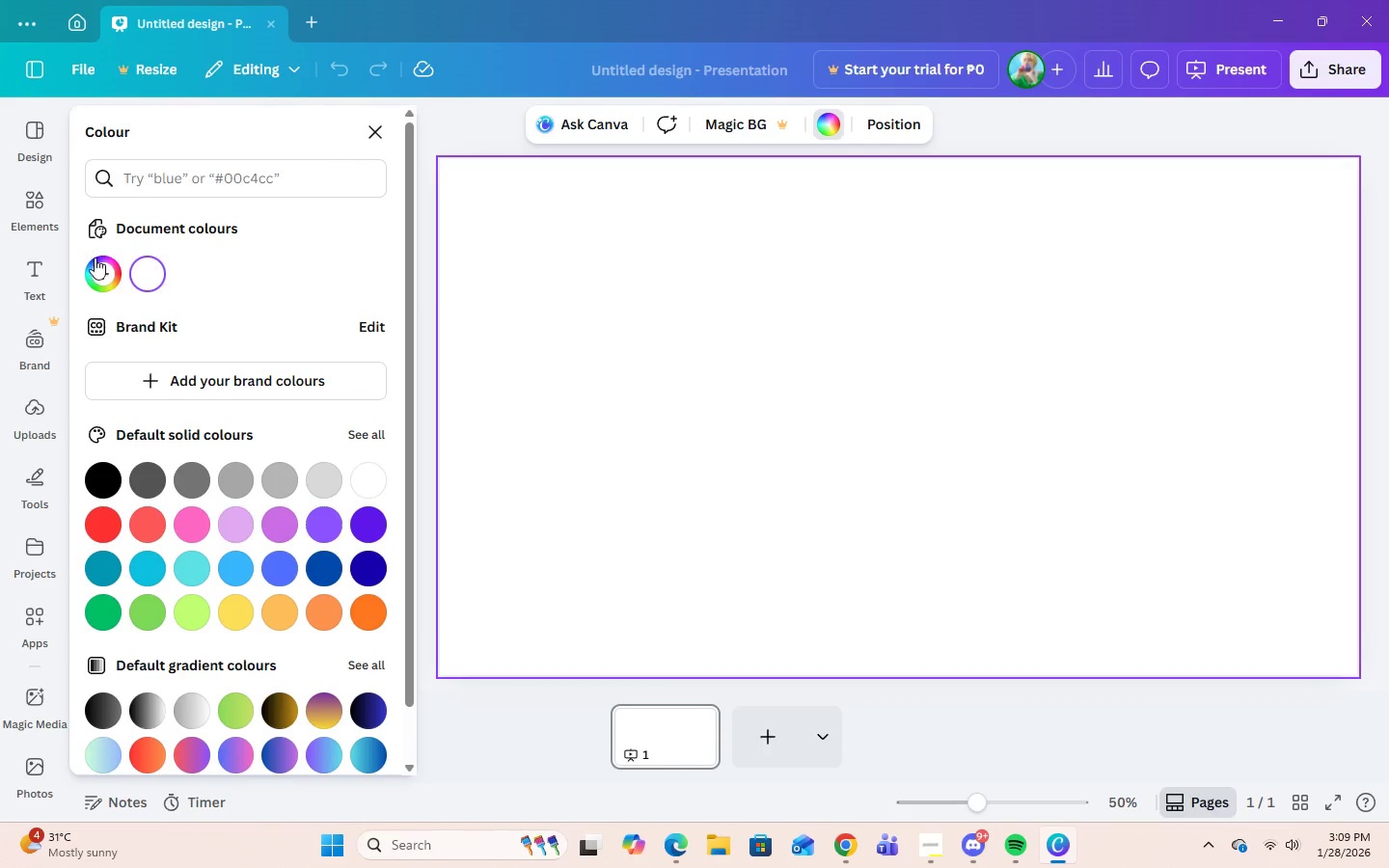 
left_click([105, 279])
 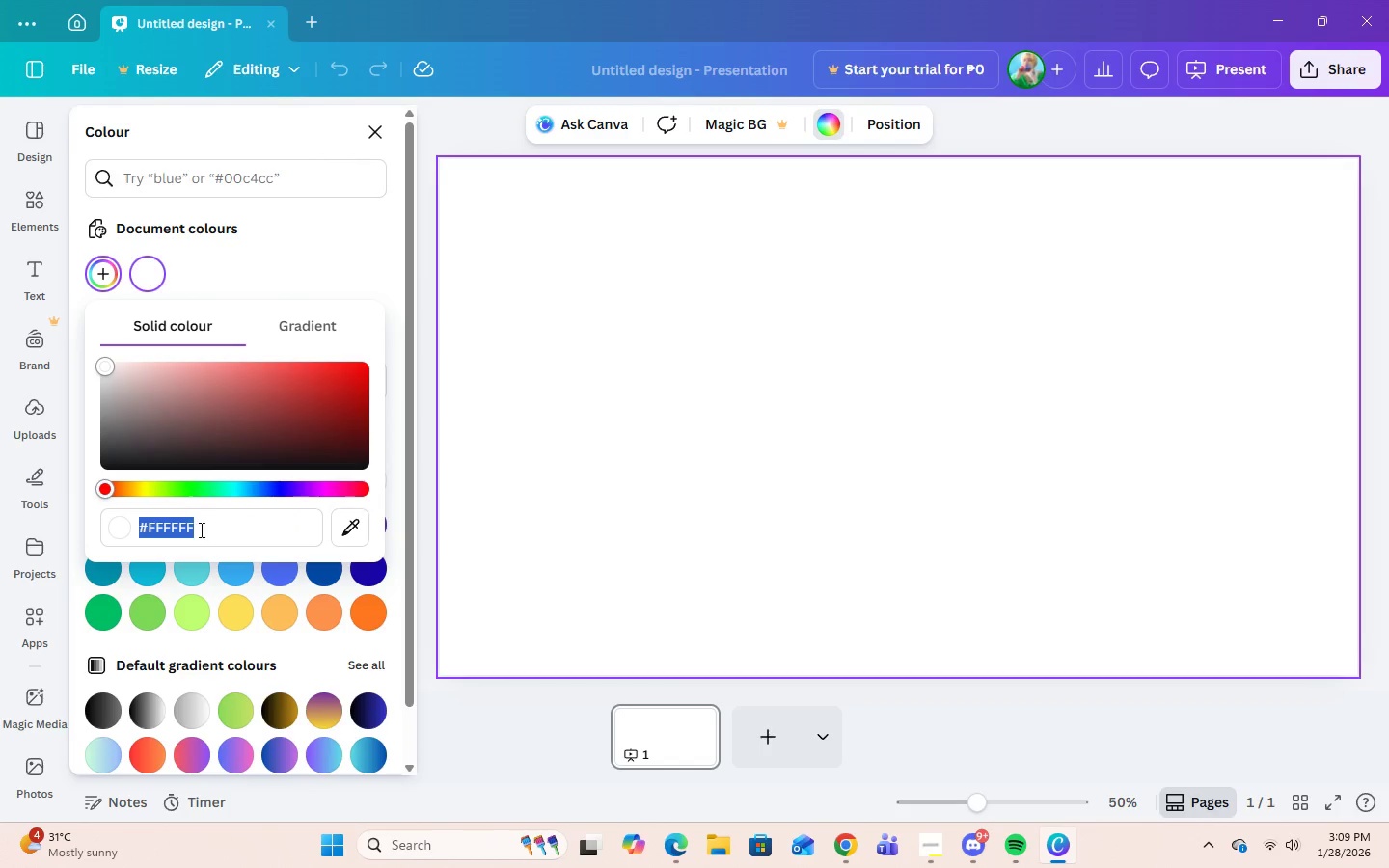 
right_click([175, 530])
 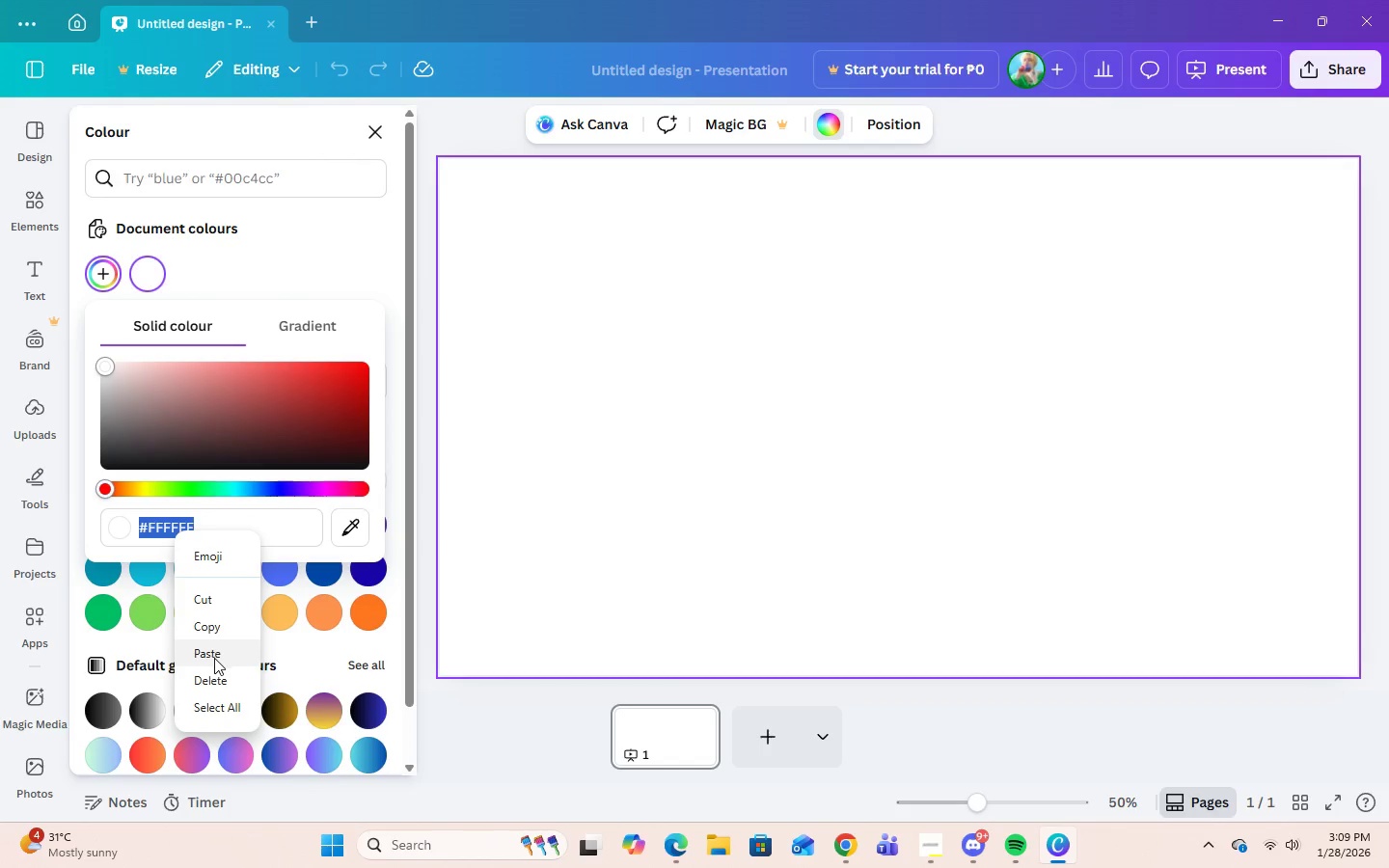 
left_click([209, 659])
 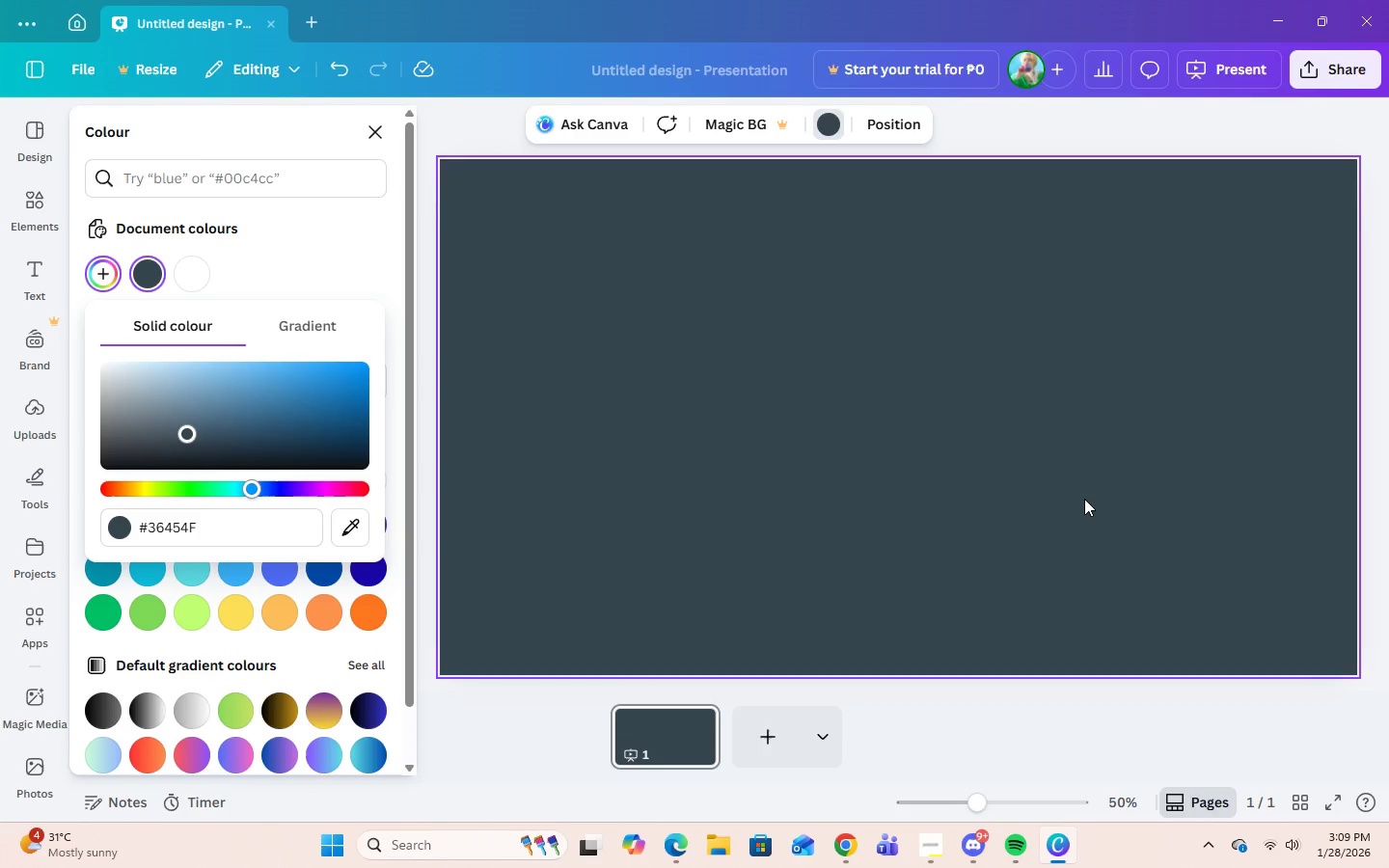 
wait(6.73)
 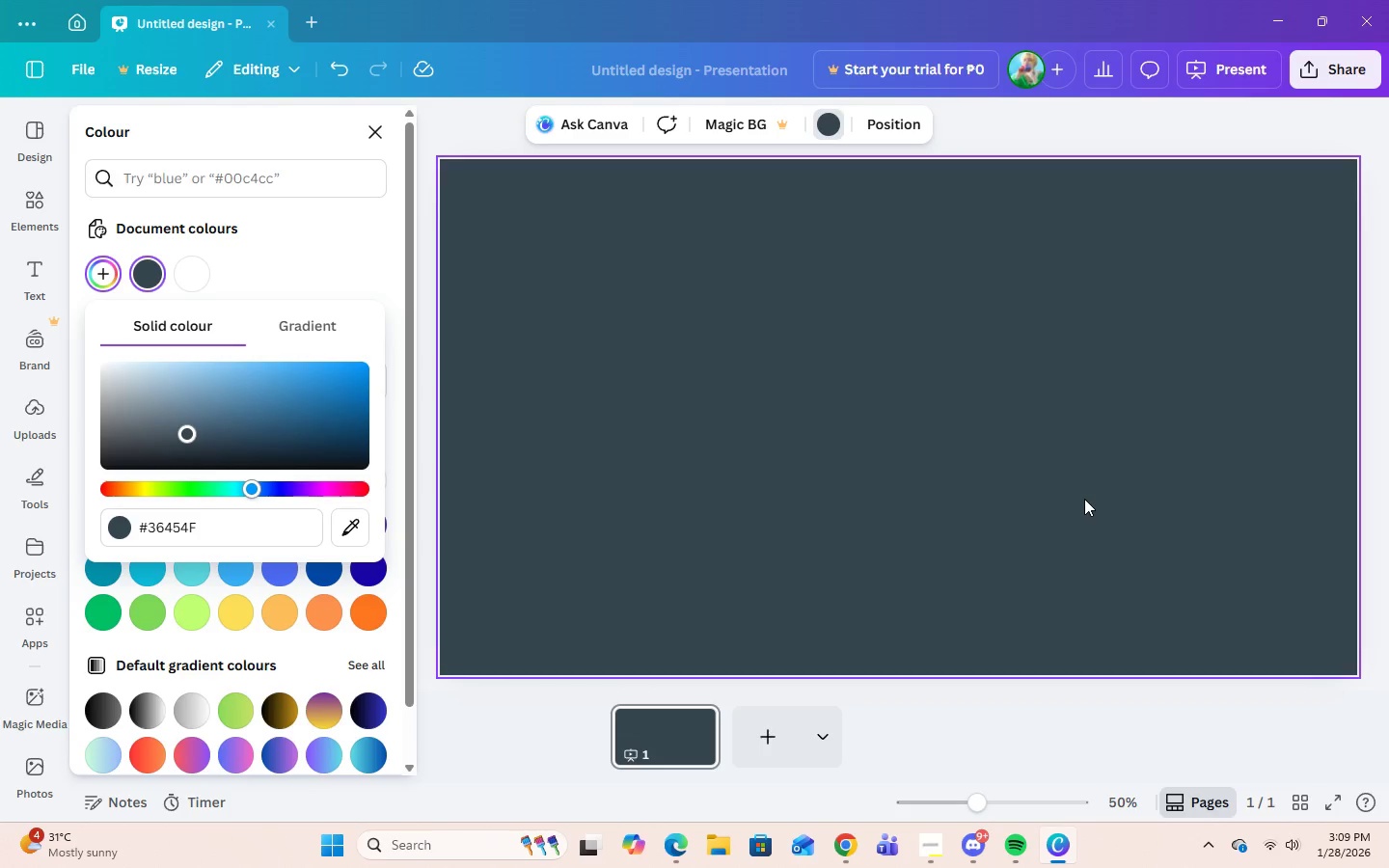 
left_click([757, 736])
 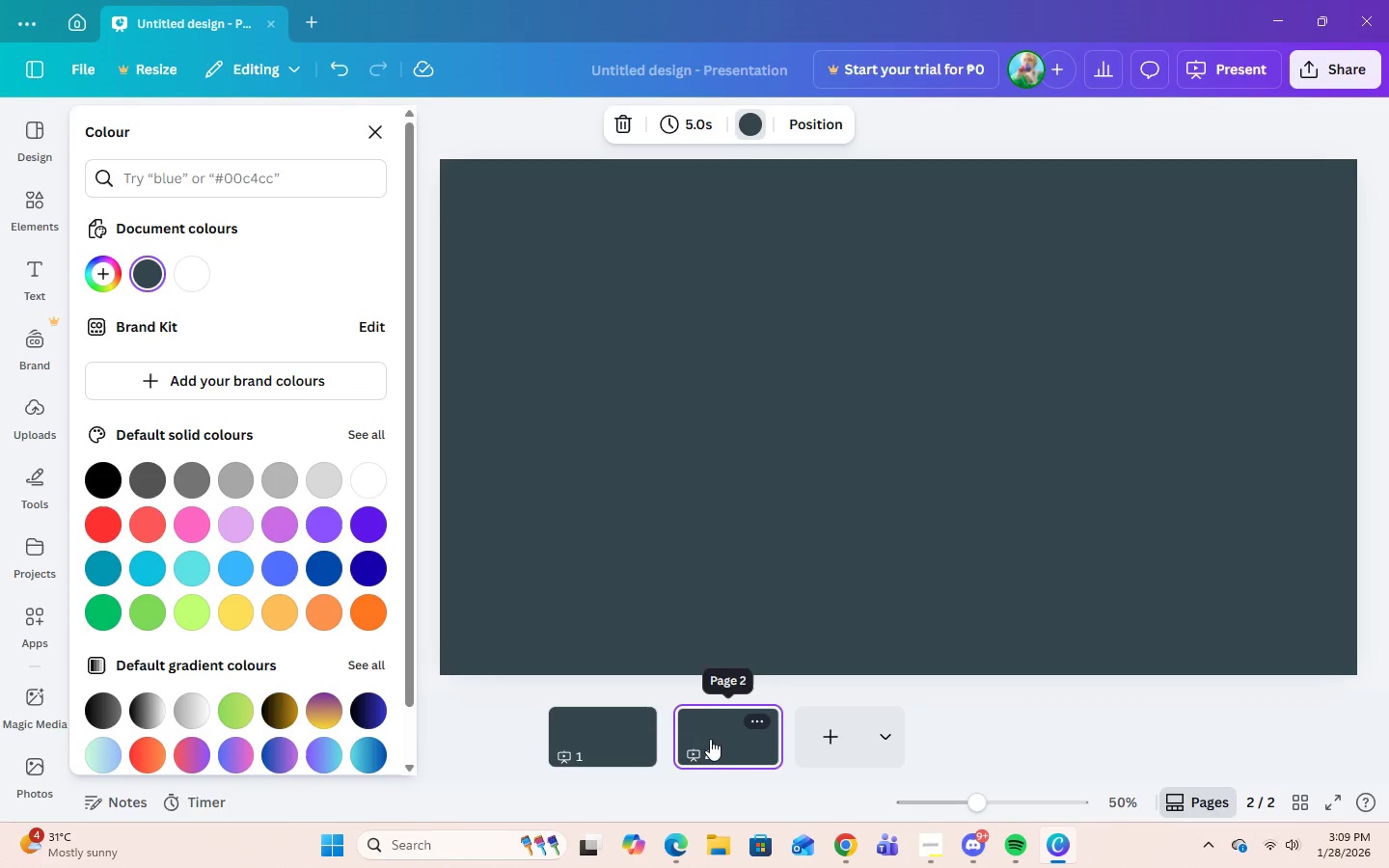 
left_click([617, 731])
 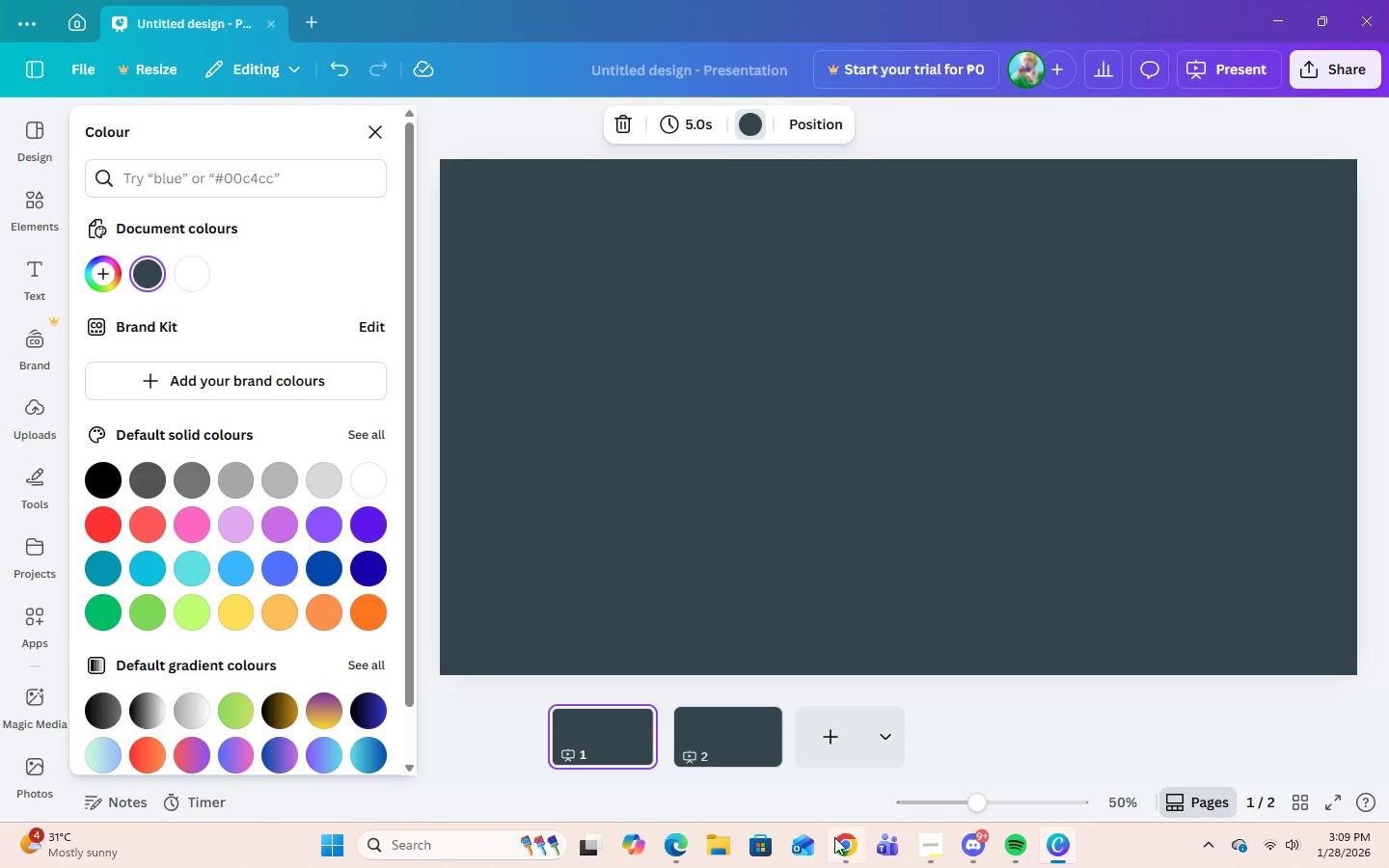 
left_click([839, 854])
 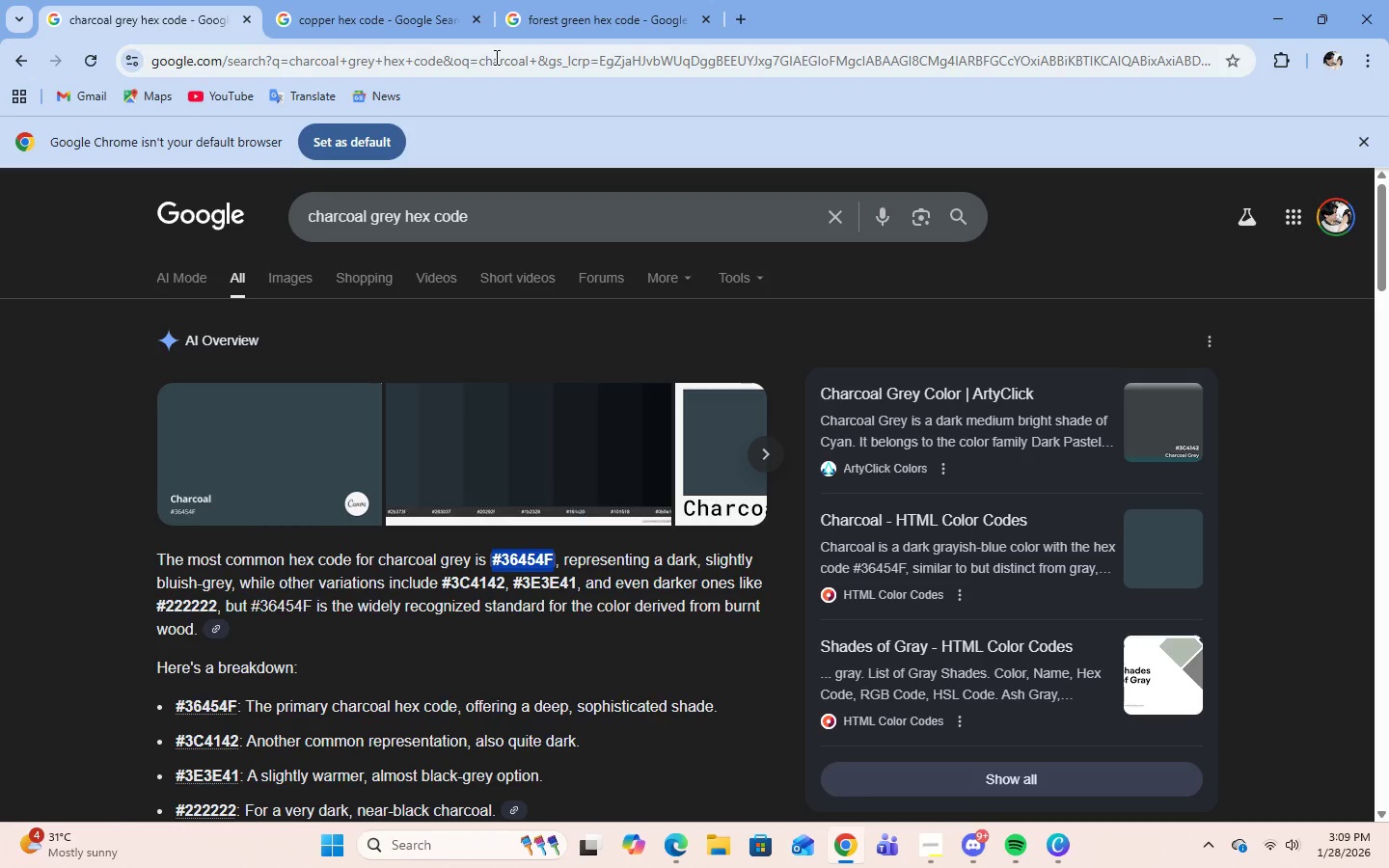 
left_click([383, 14])
 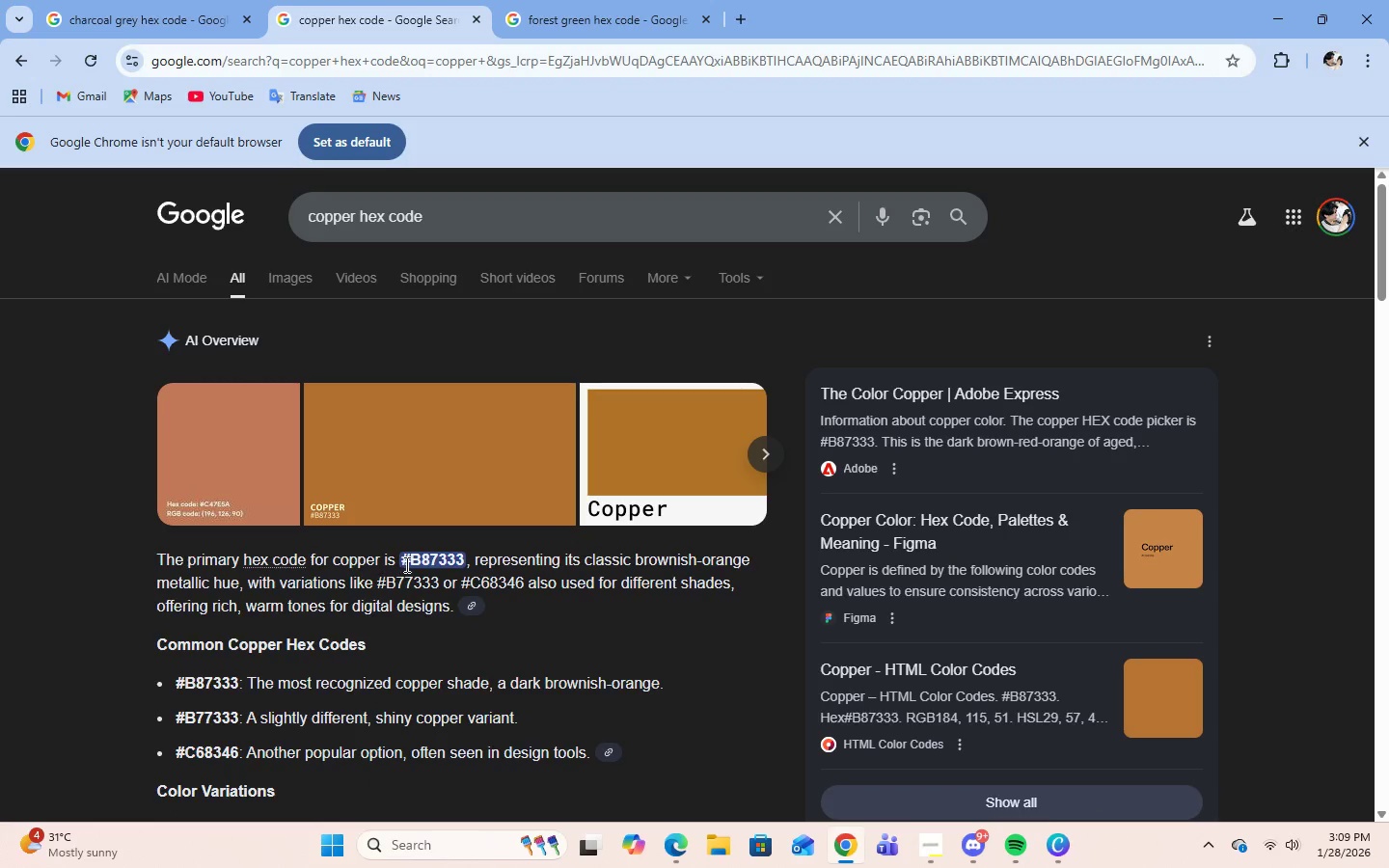 
left_click_drag(start_coordinate=[405, 564], to_coordinate=[461, 562])
 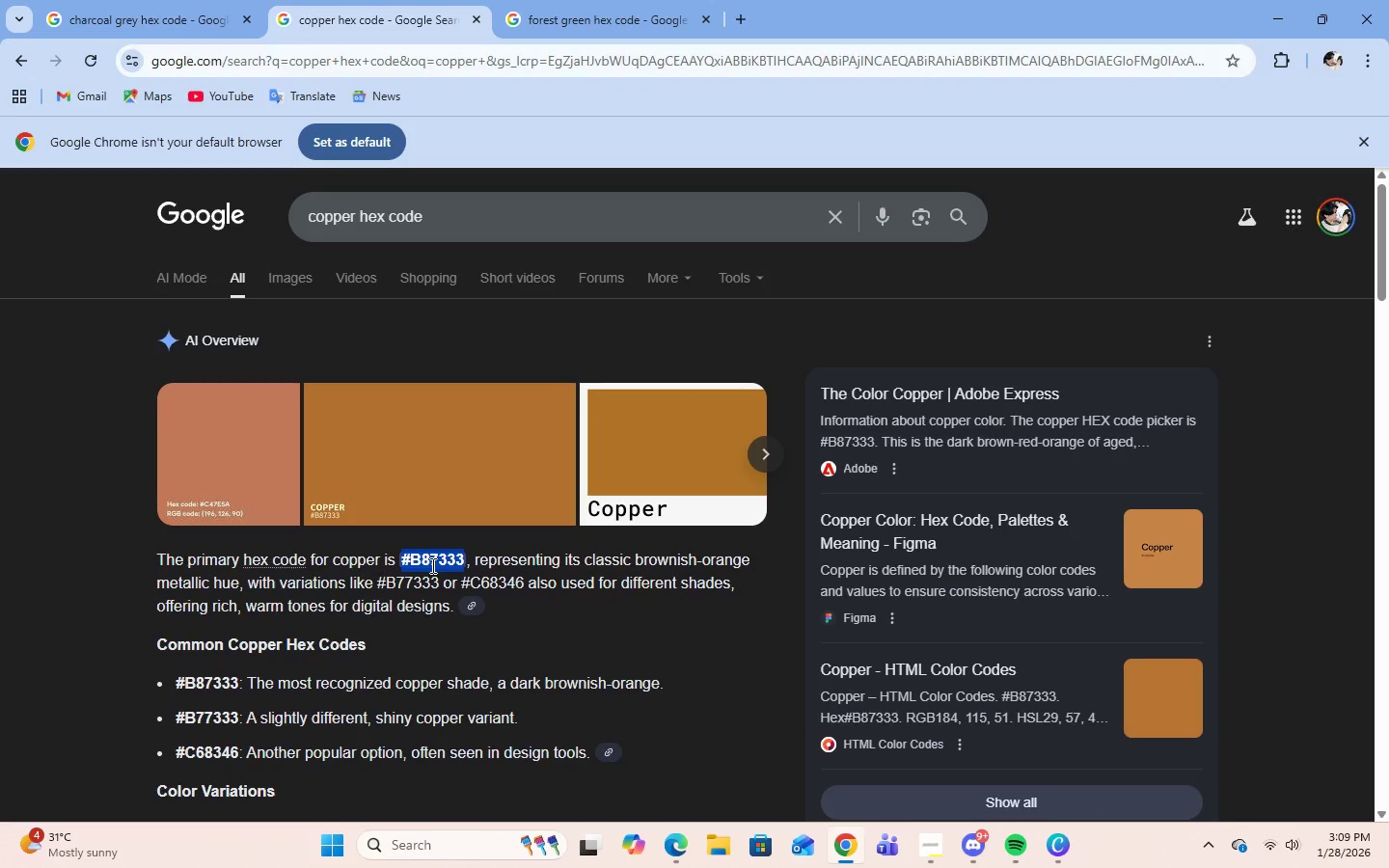 
right_click([431, 565])
 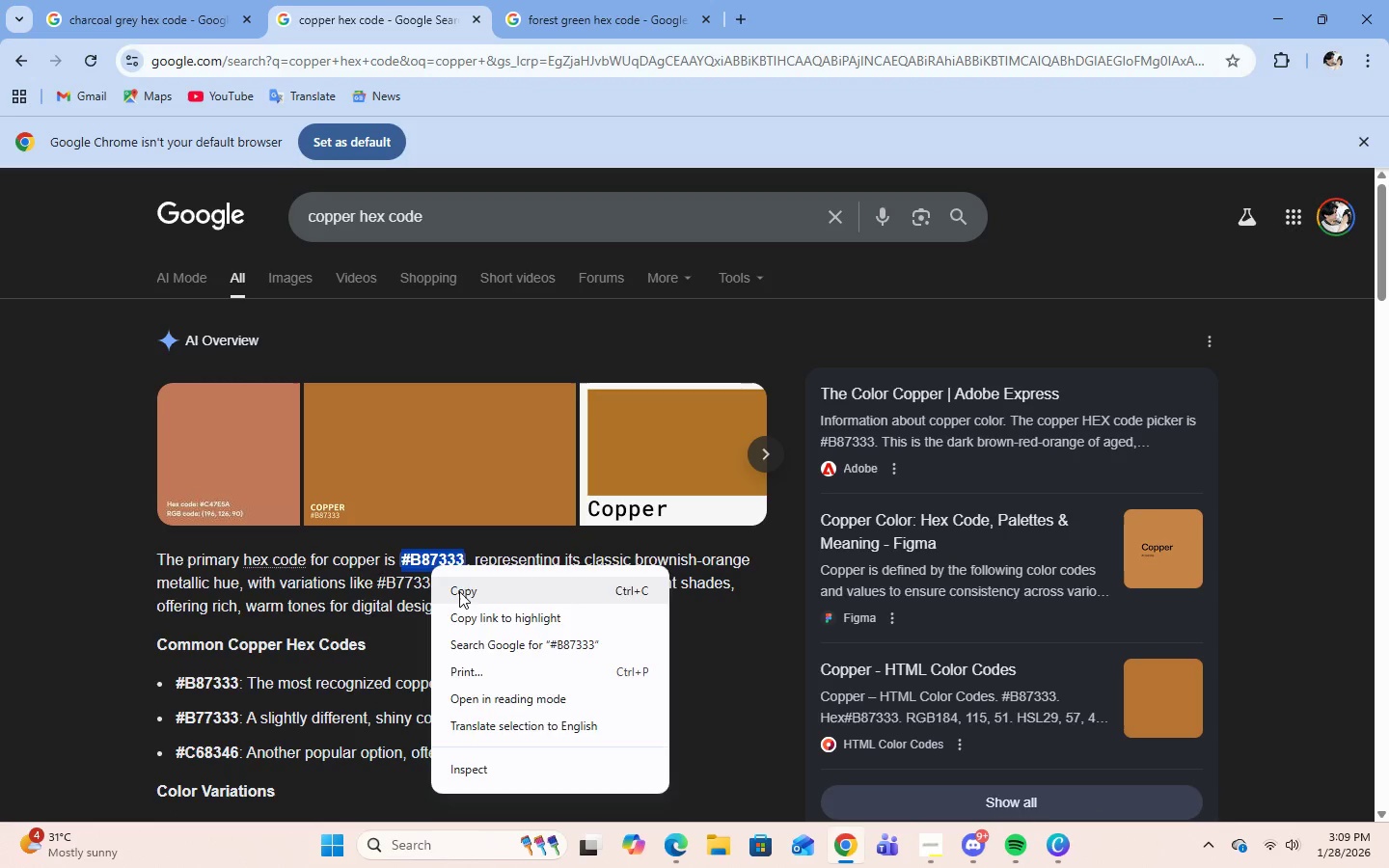 
left_click([459, 591])
 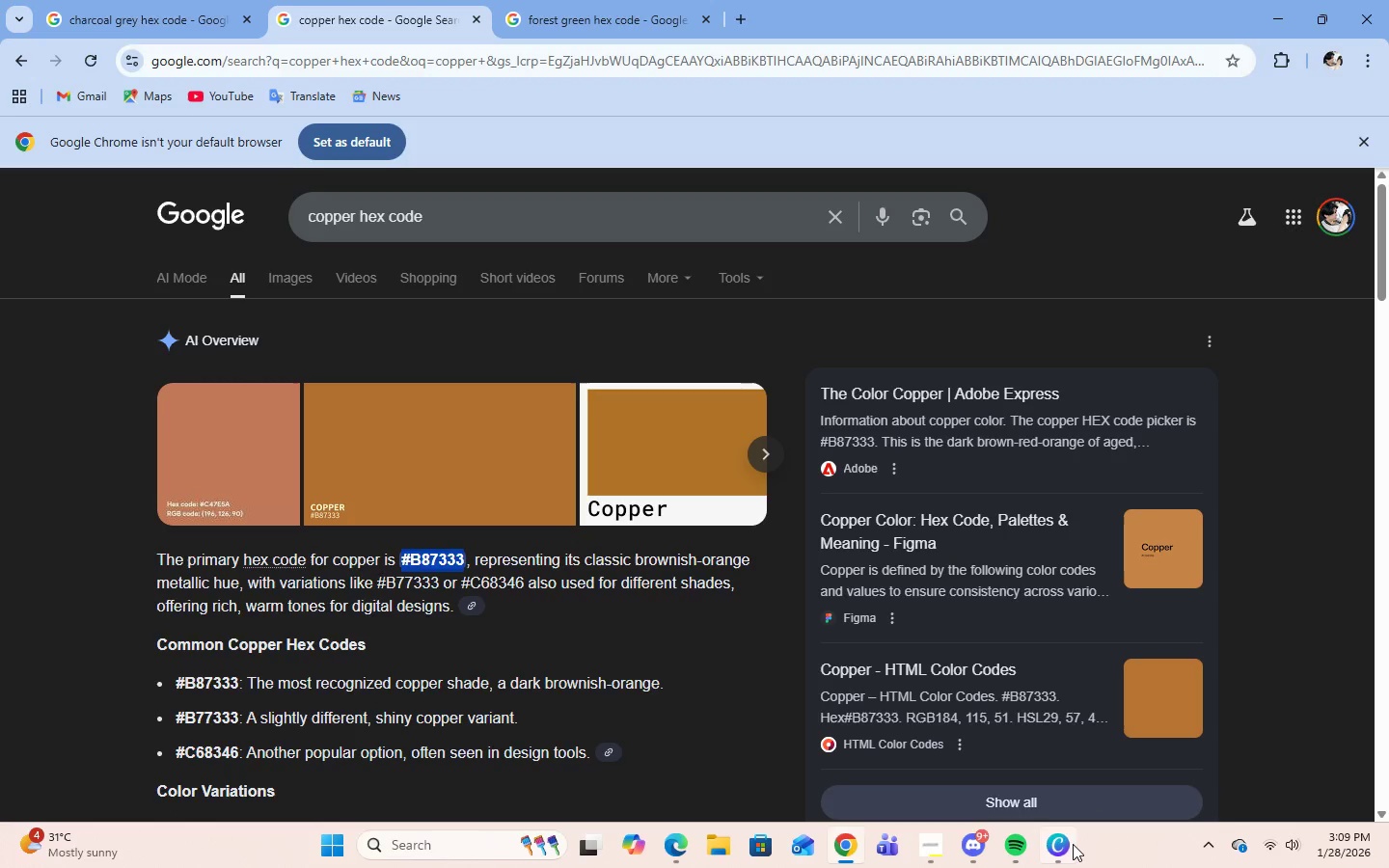 
left_click([1073, 845])
 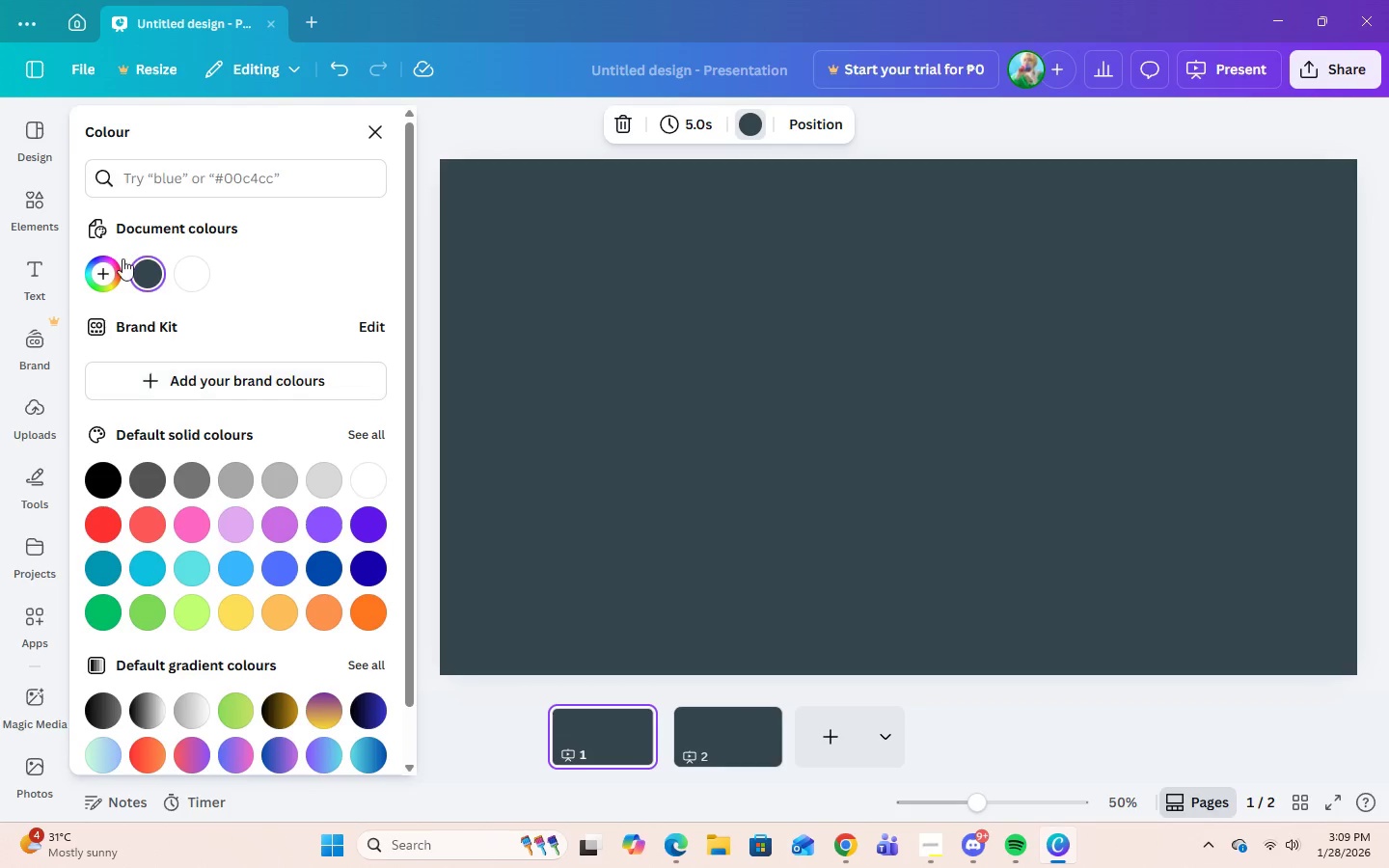 
left_click([94, 277])
 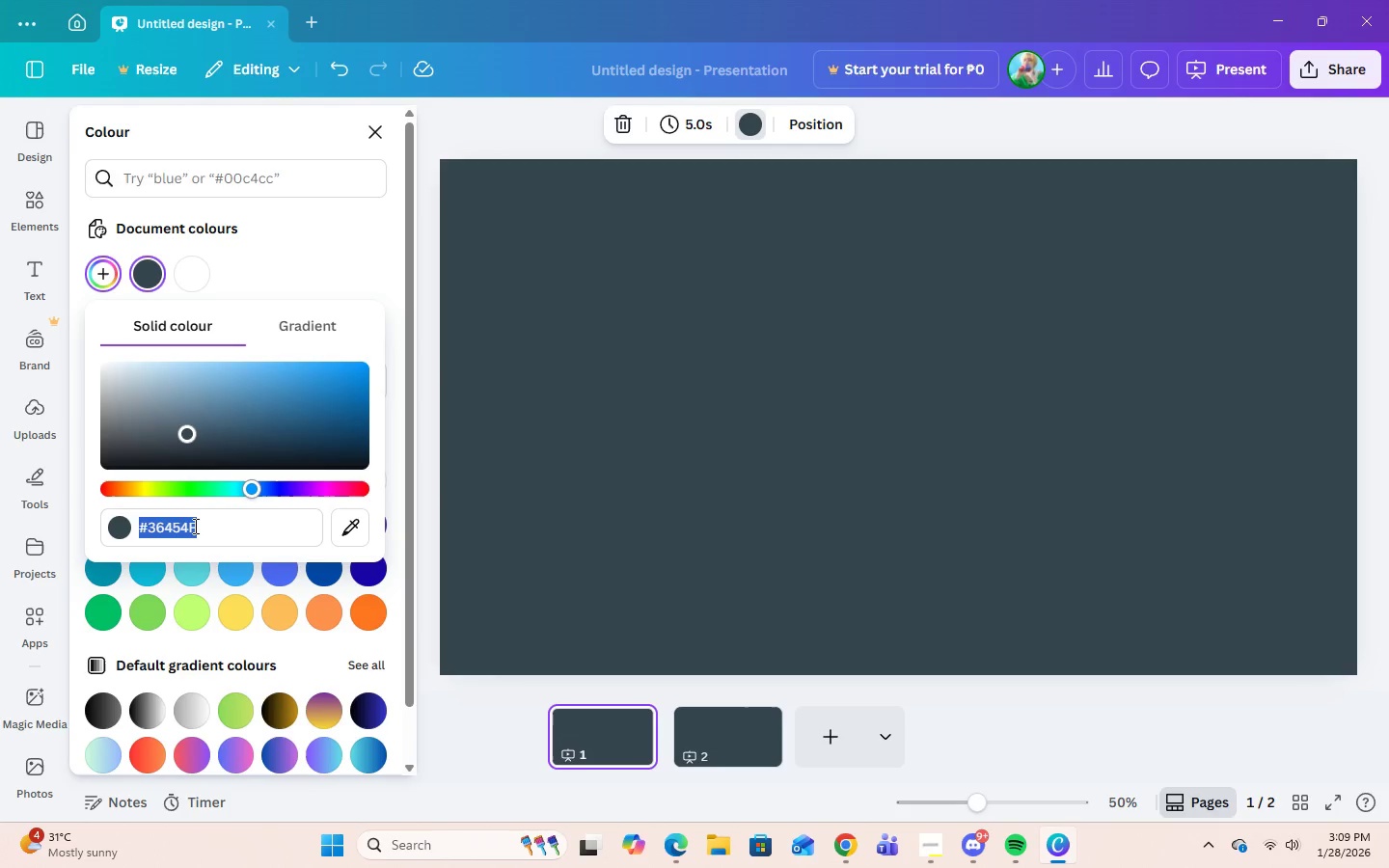 
right_click([187, 526])
 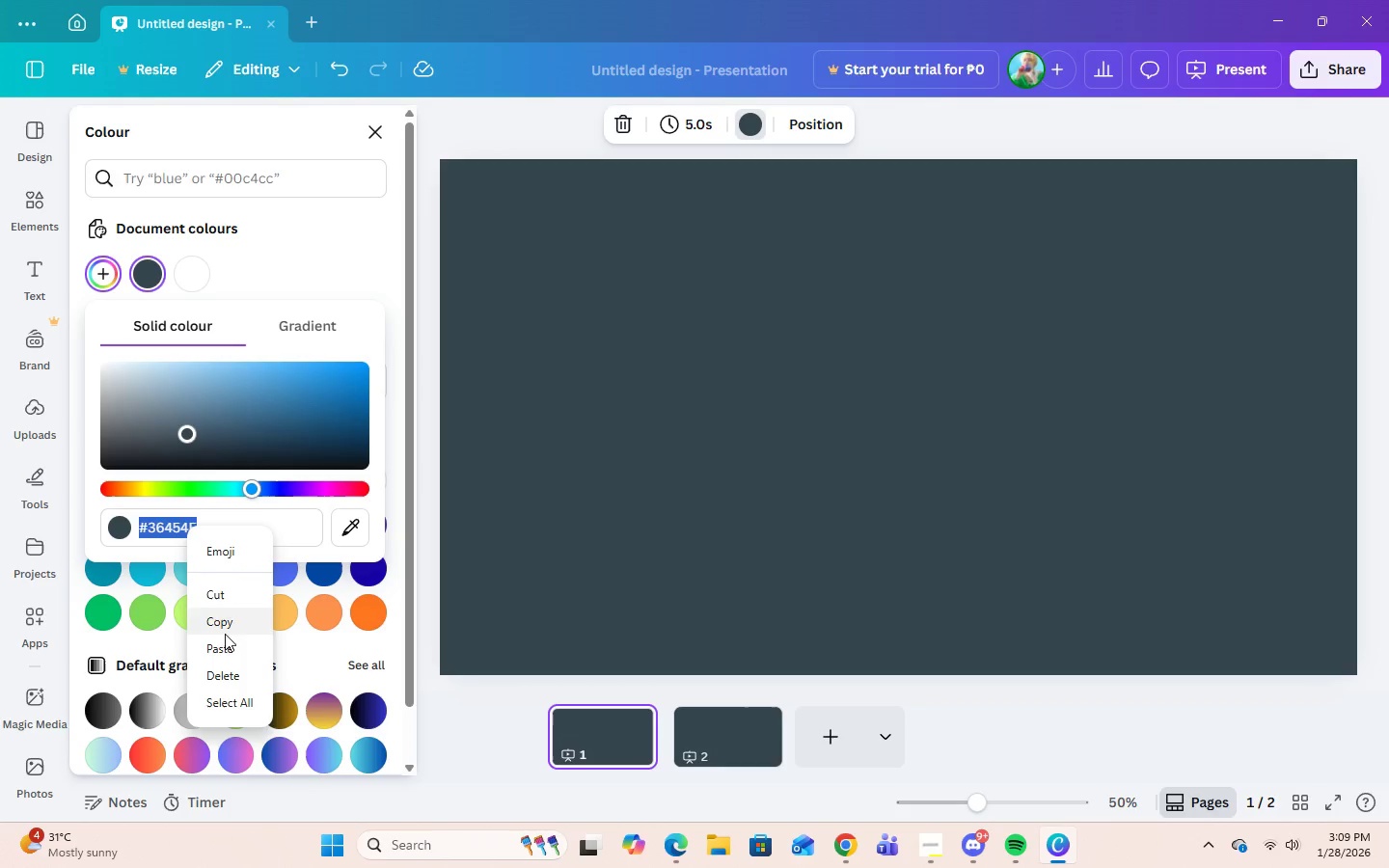 
left_click([225, 647])
 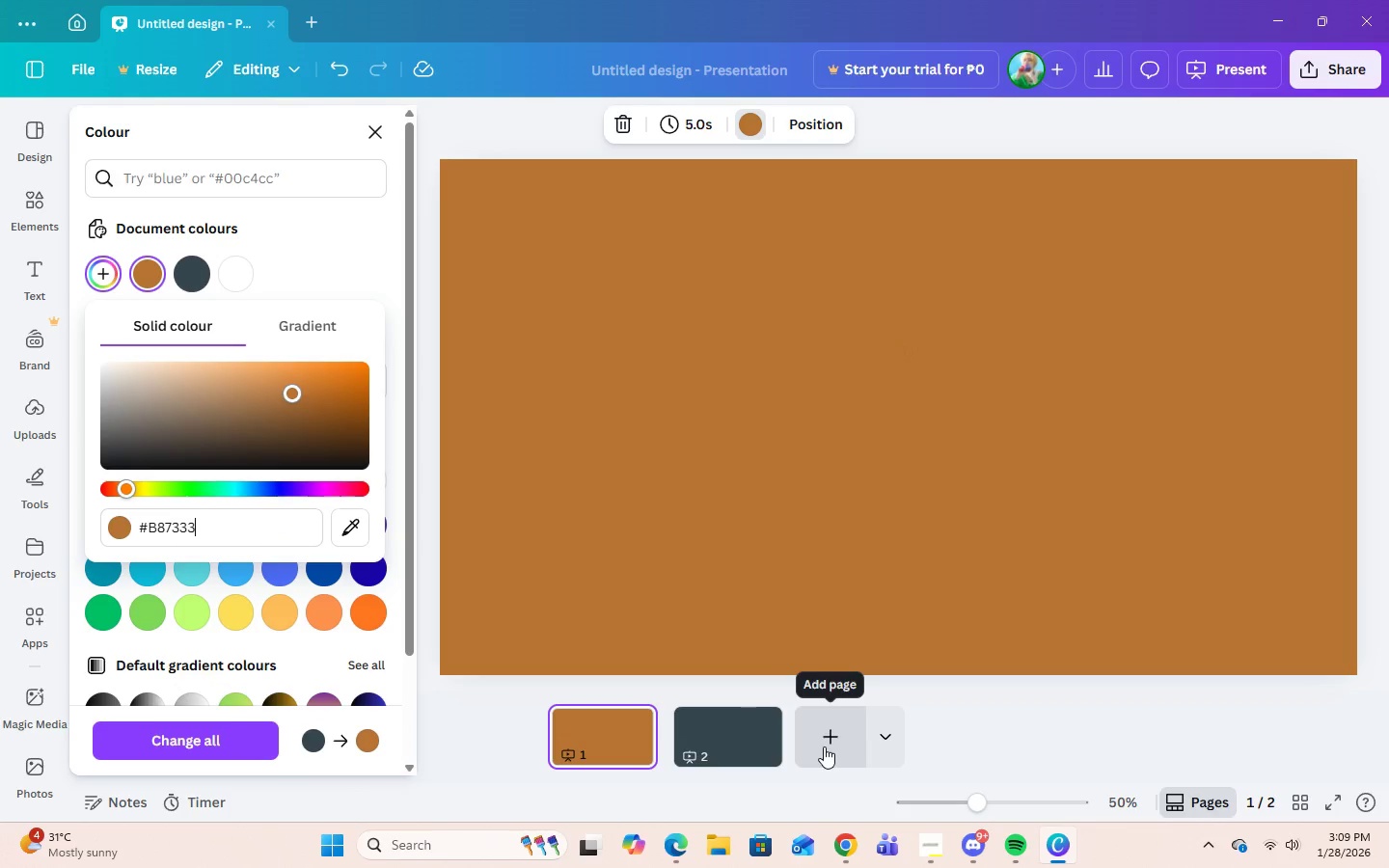 
wait(7.62)
 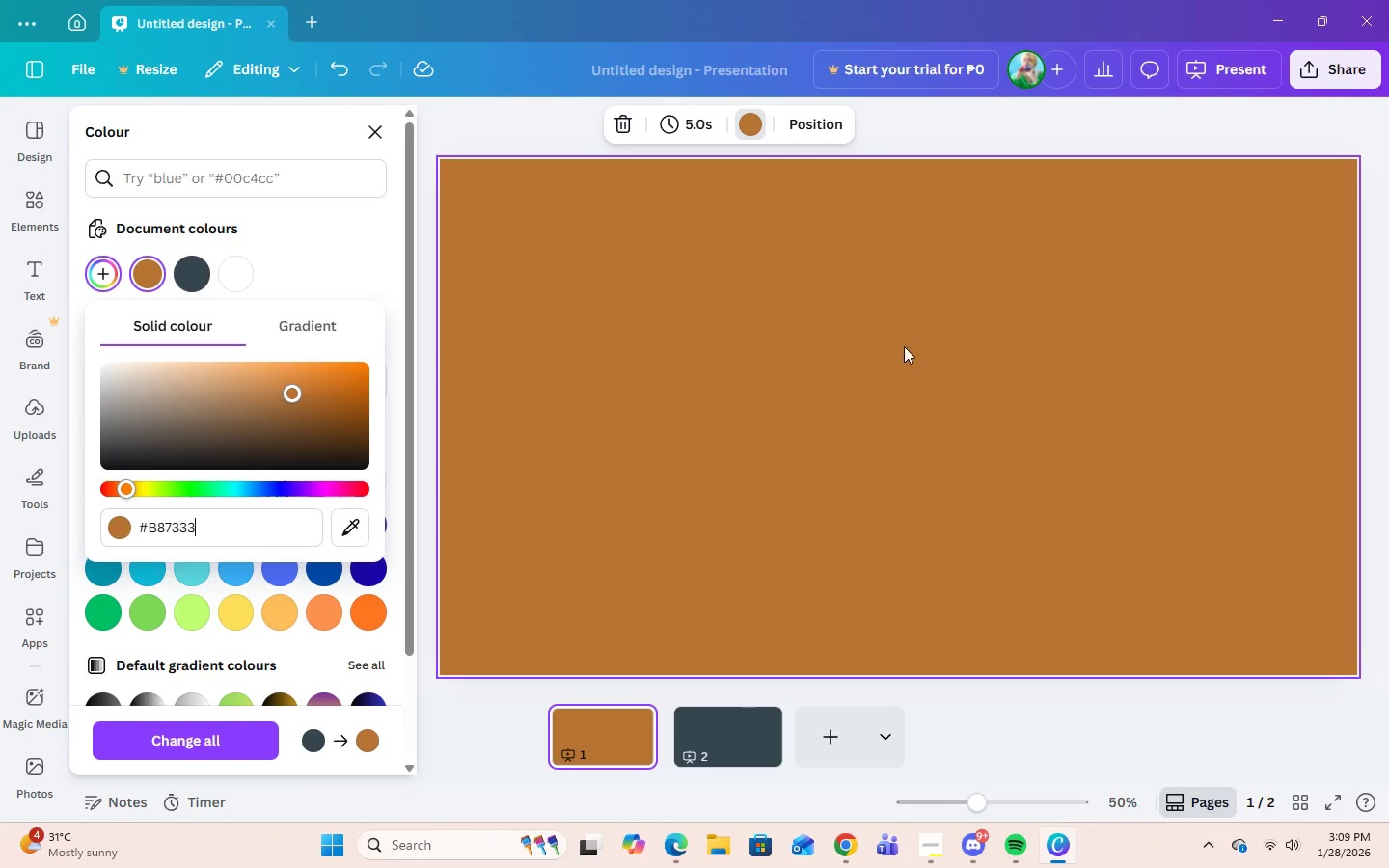 
left_click([828, 747])
 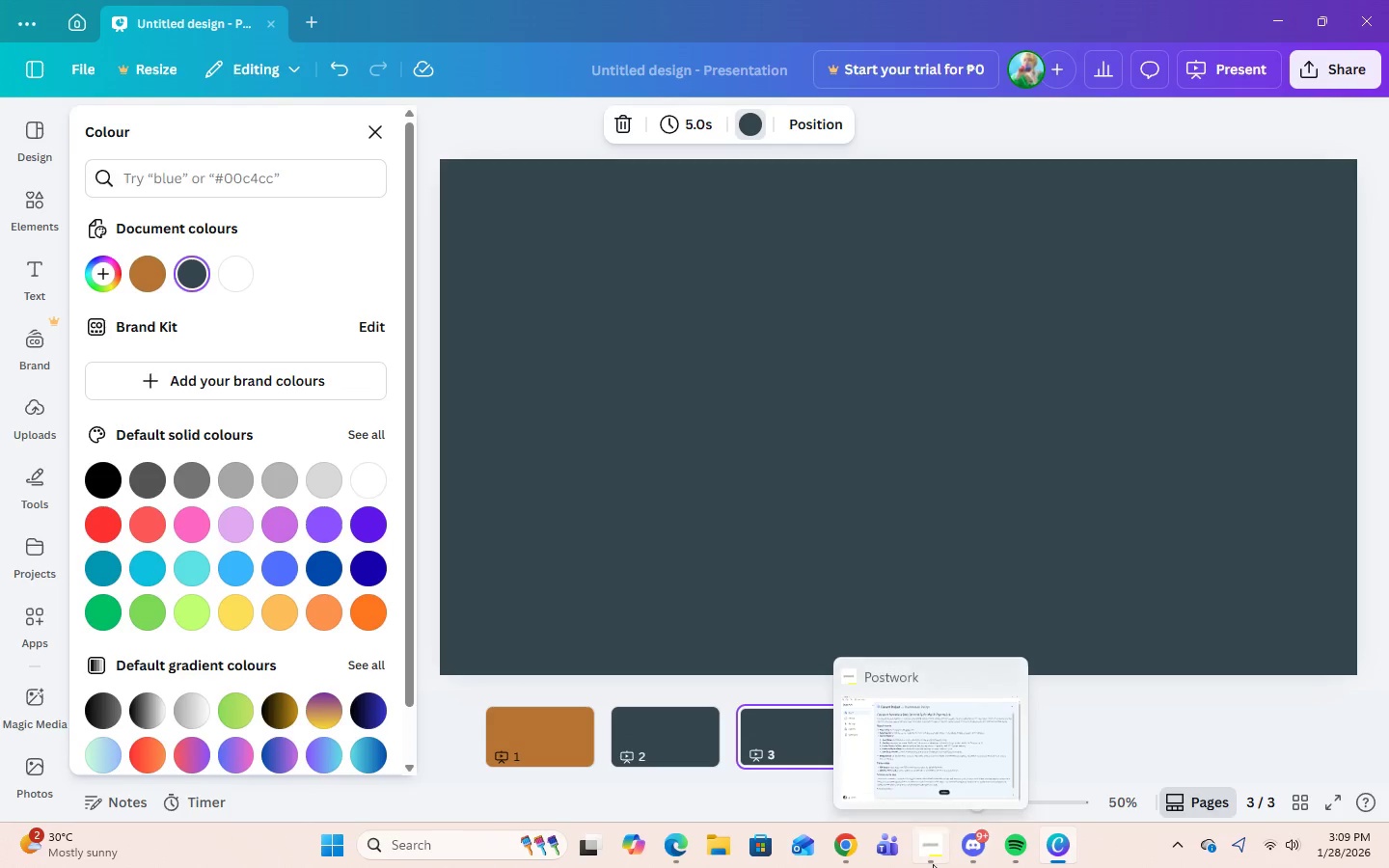 
left_click([844, 846])
 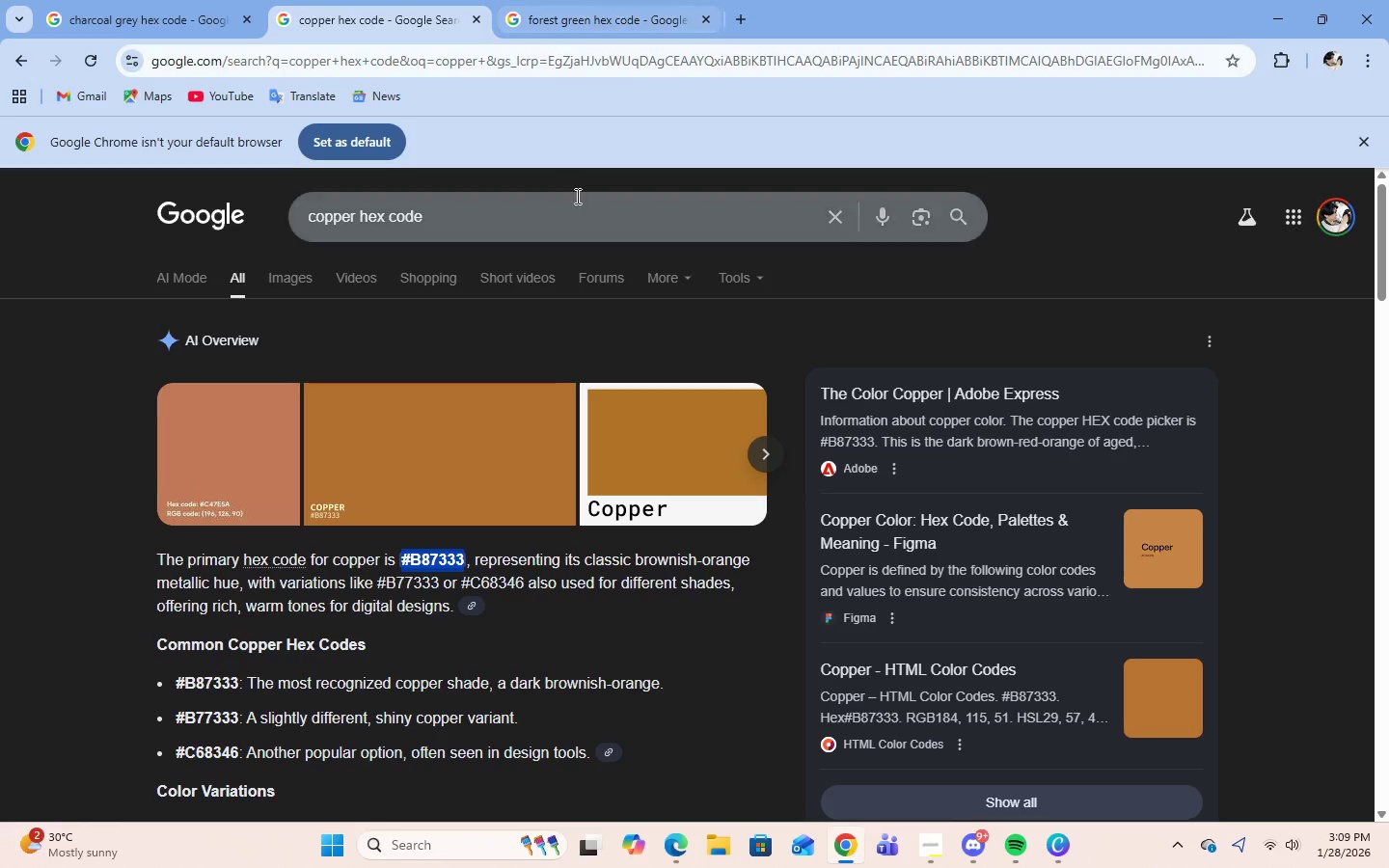 
left_click([583, 0])
 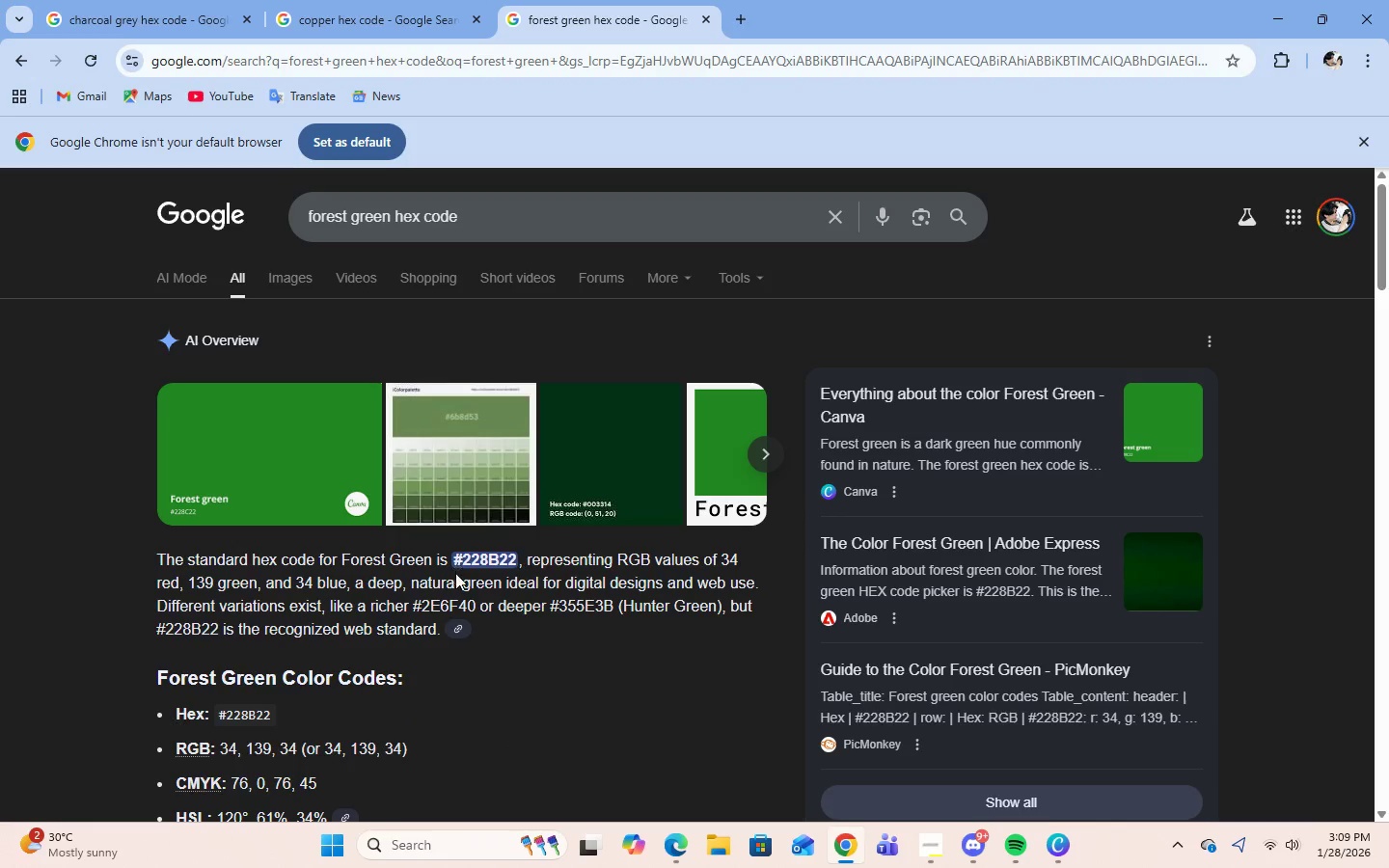 
left_click_drag(start_coordinate=[455, 563], to_coordinate=[514, 566])
 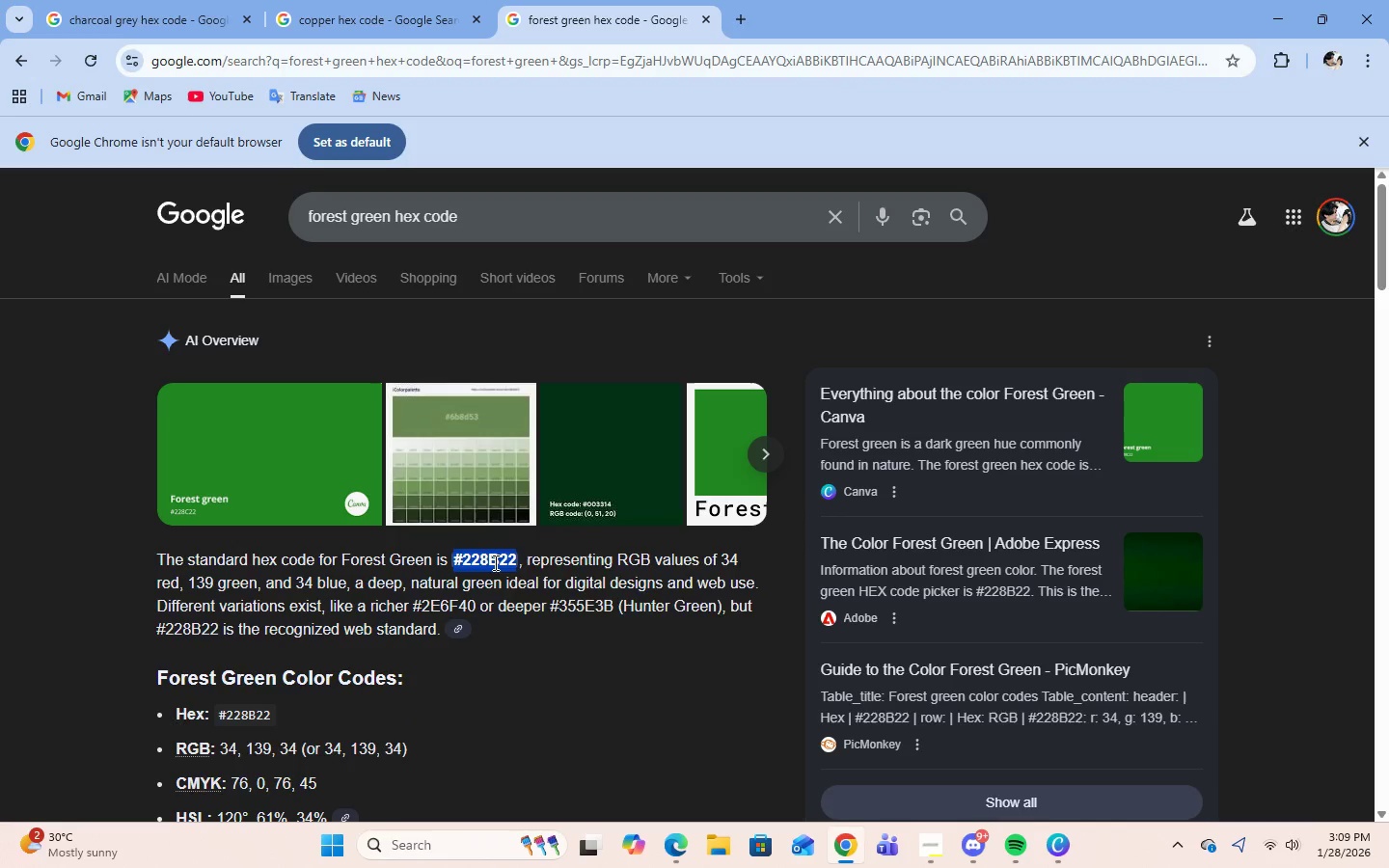 
right_click([494, 562])
 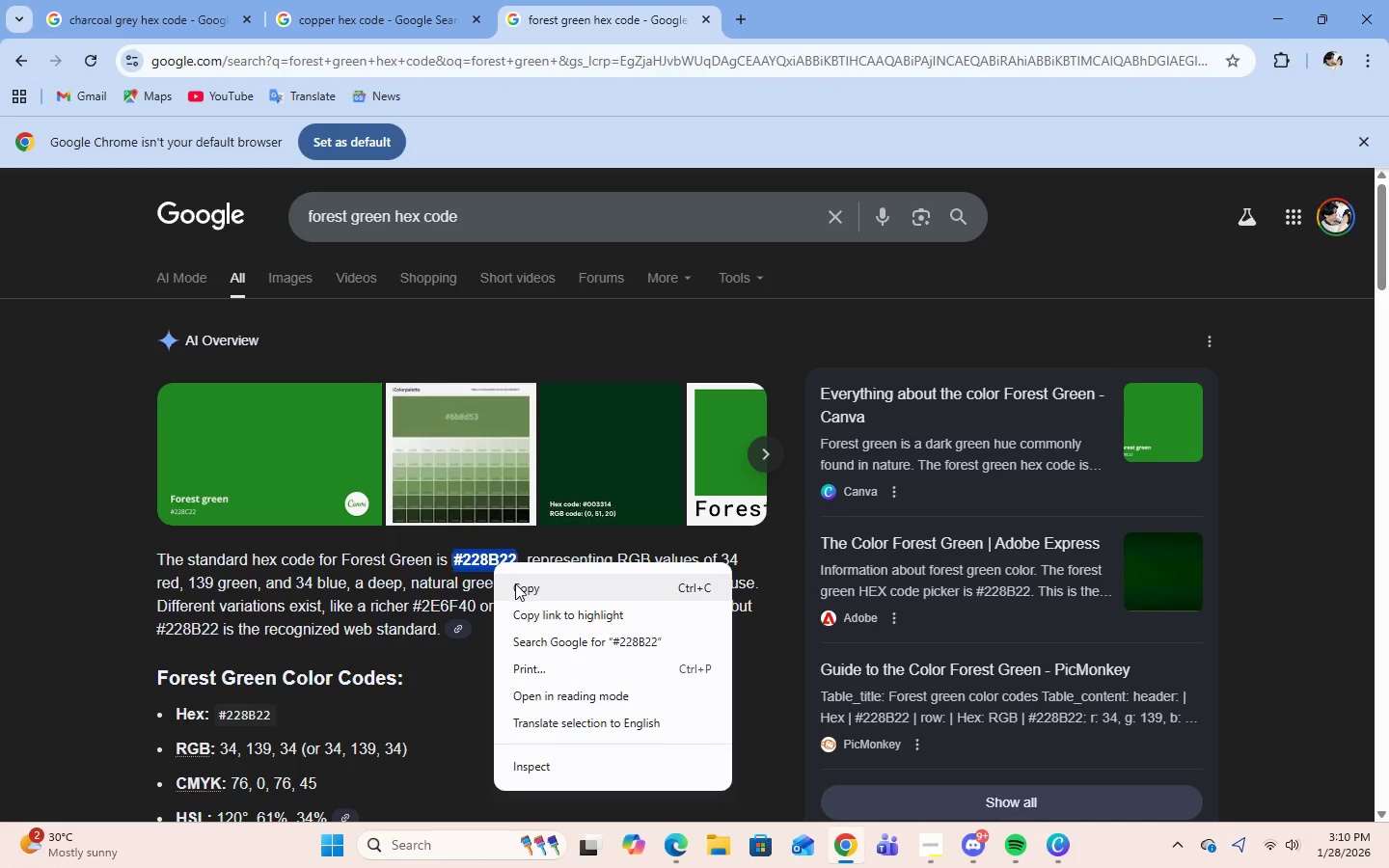 
left_click([516, 584])
 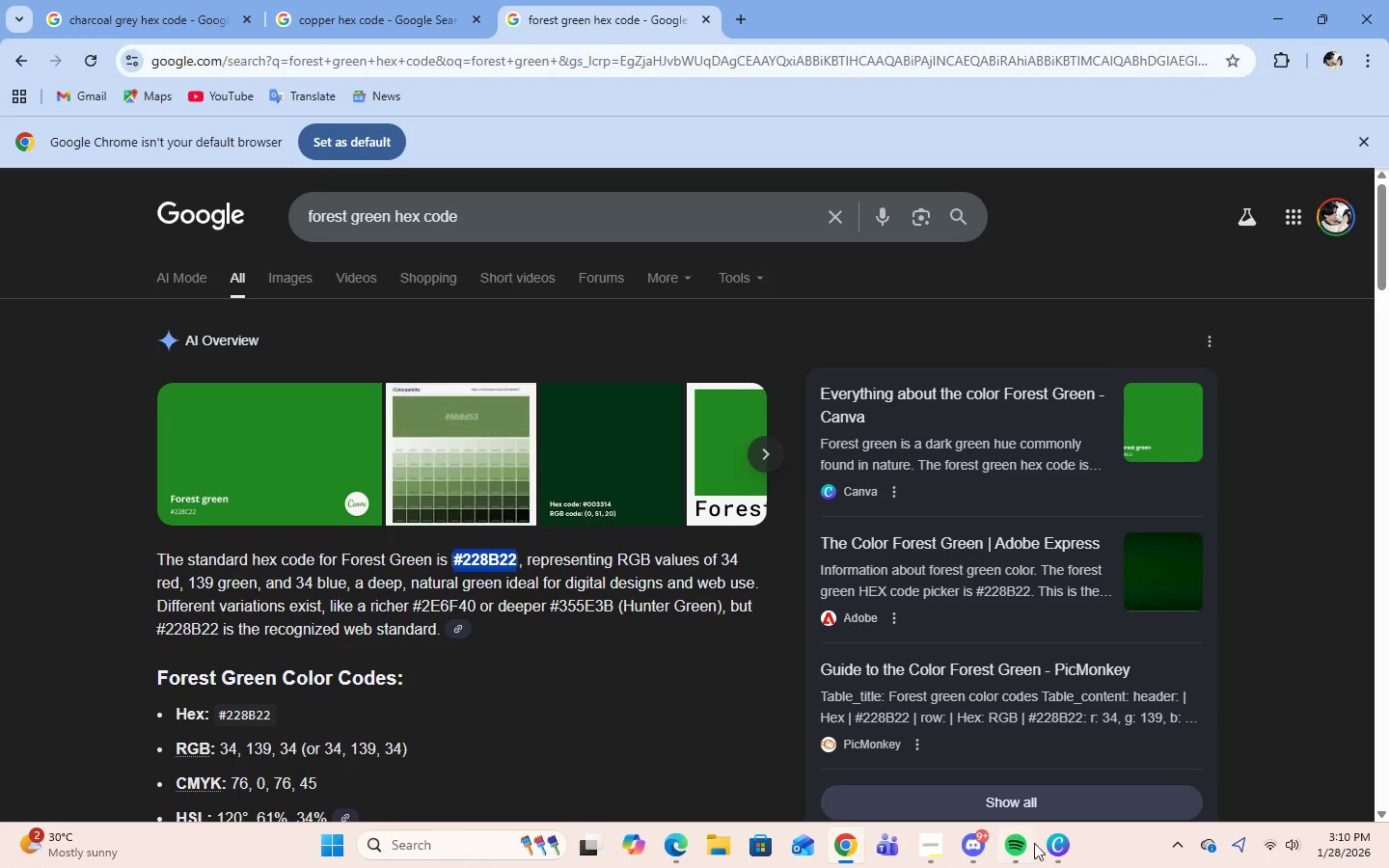 
left_click([1059, 859])
 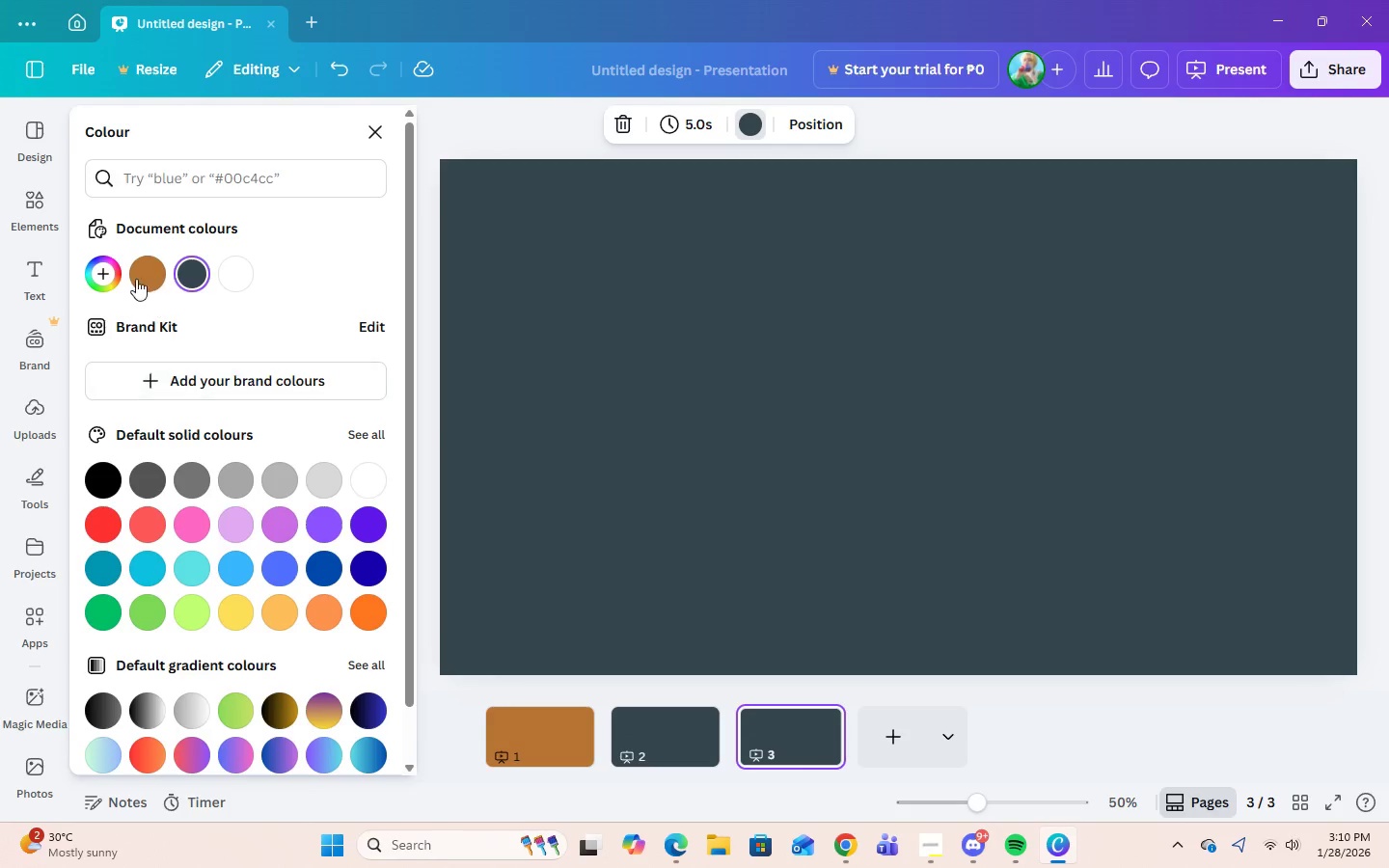 
left_click([111, 273])
 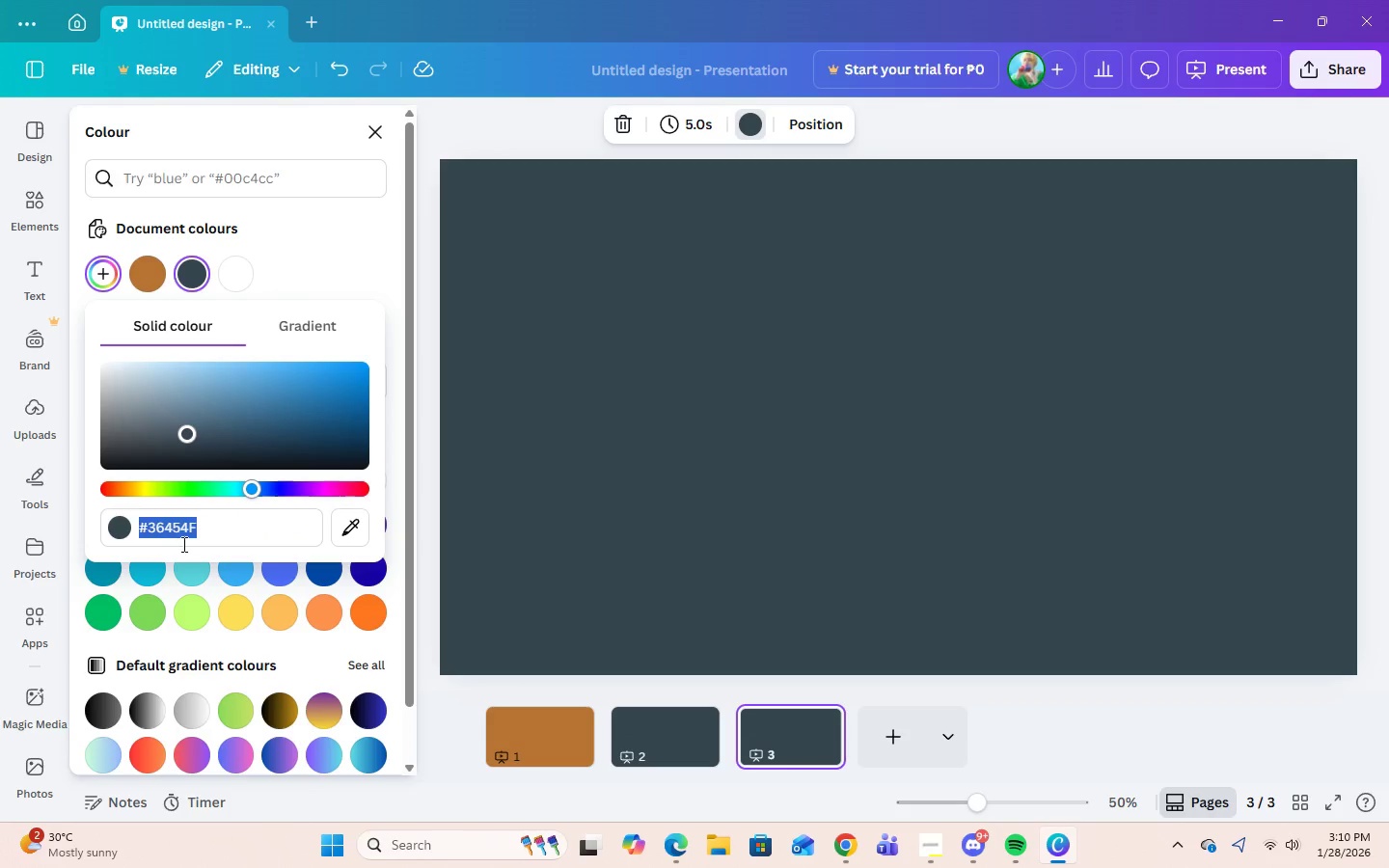 
right_click([179, 529])
 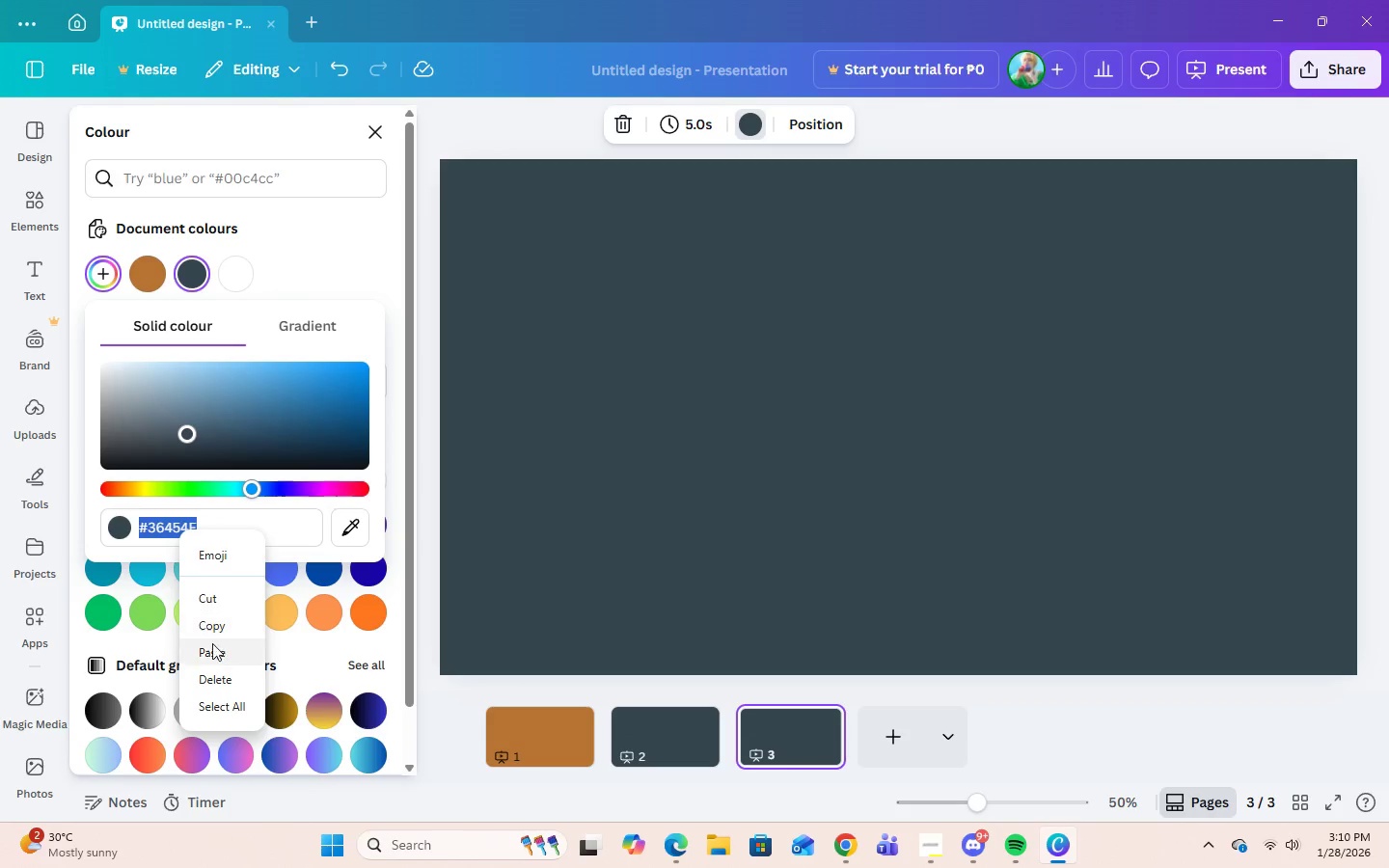 
left_click([212, 659])
 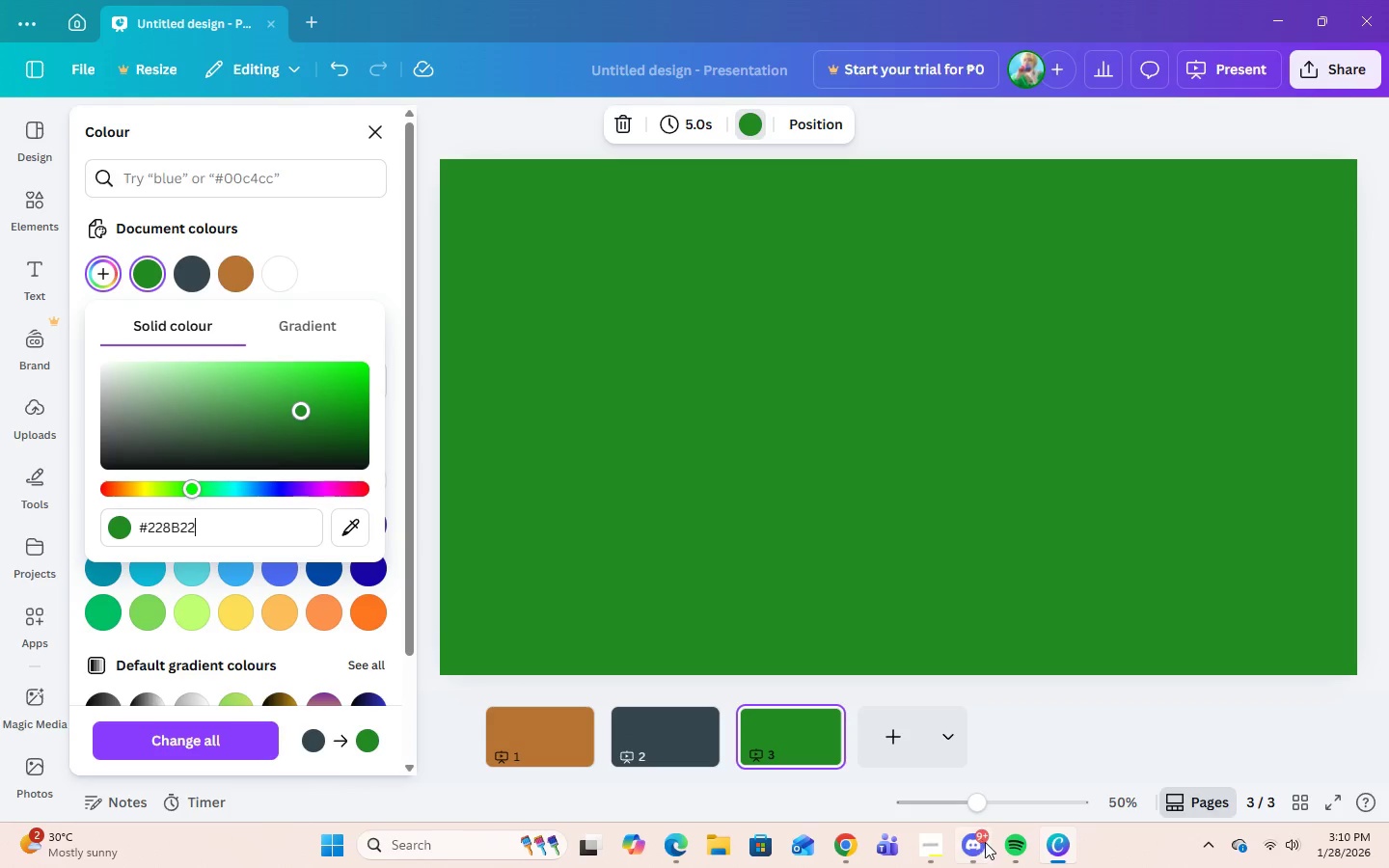 
left_click([844, 841])
 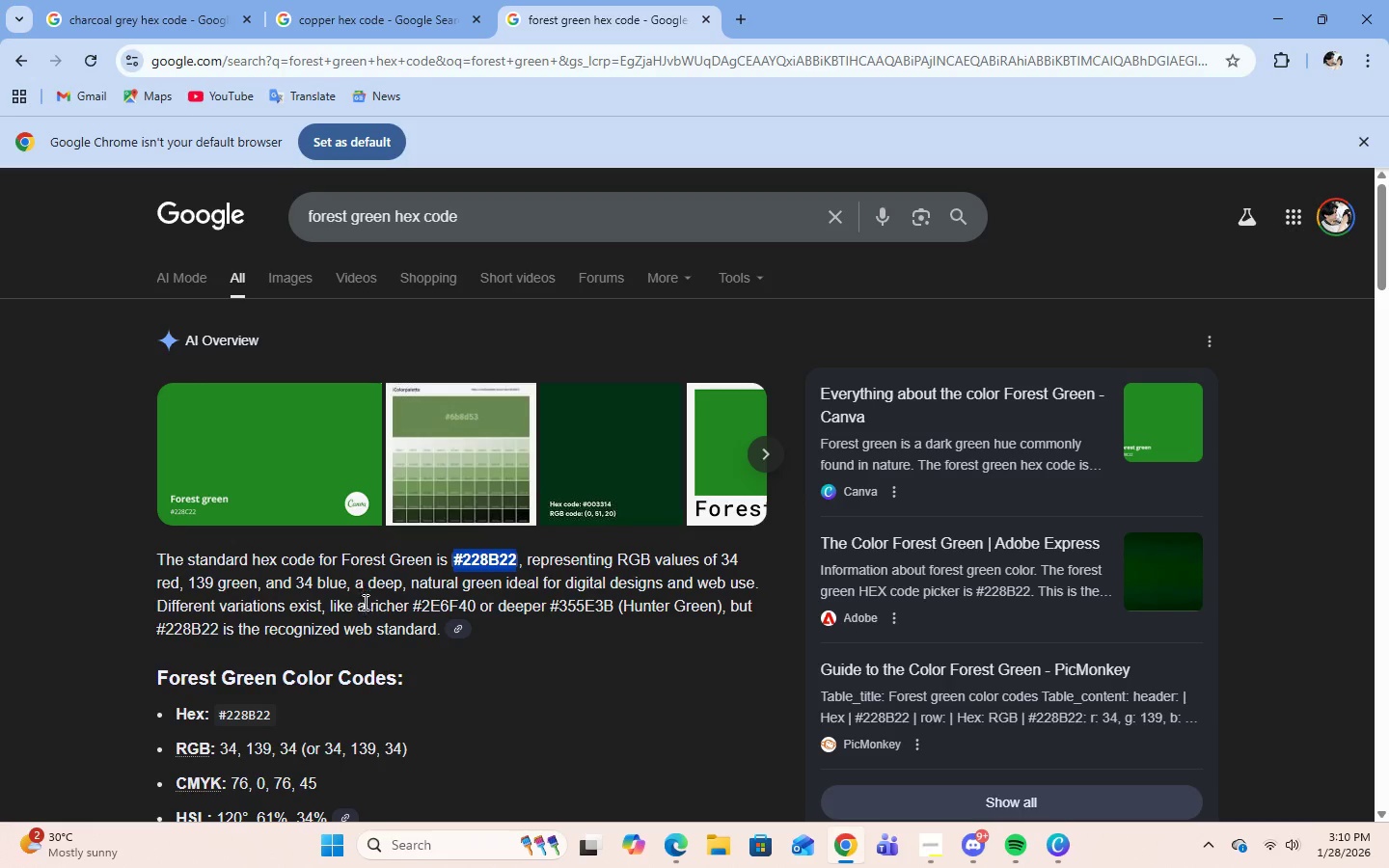 
left_click_drag(start_coordinate=[416, 610], to_coordinate=[457, 610])
 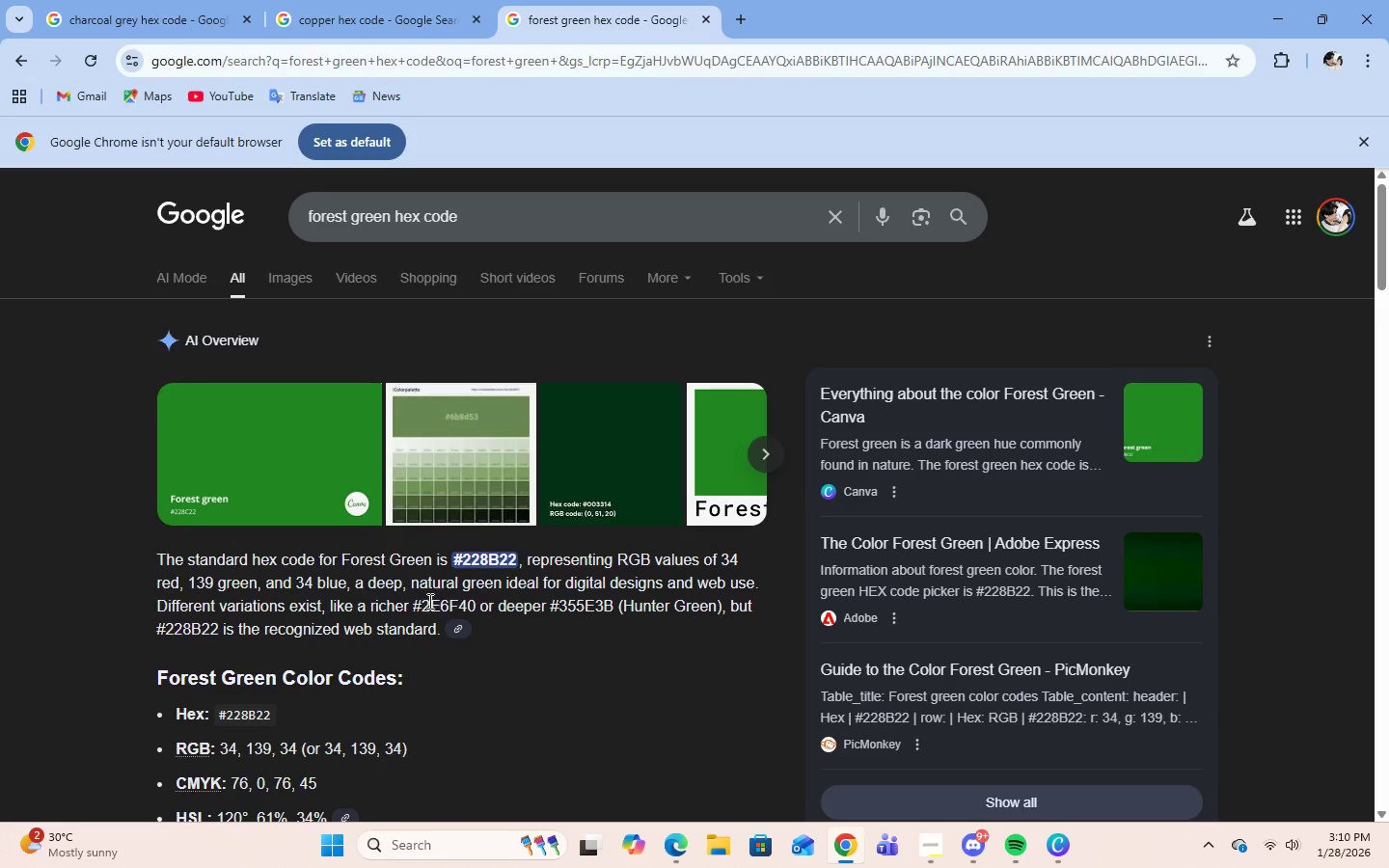 
left_click_drag(start_coordinate=[417, 607], to_coordinate=[474, 596])
 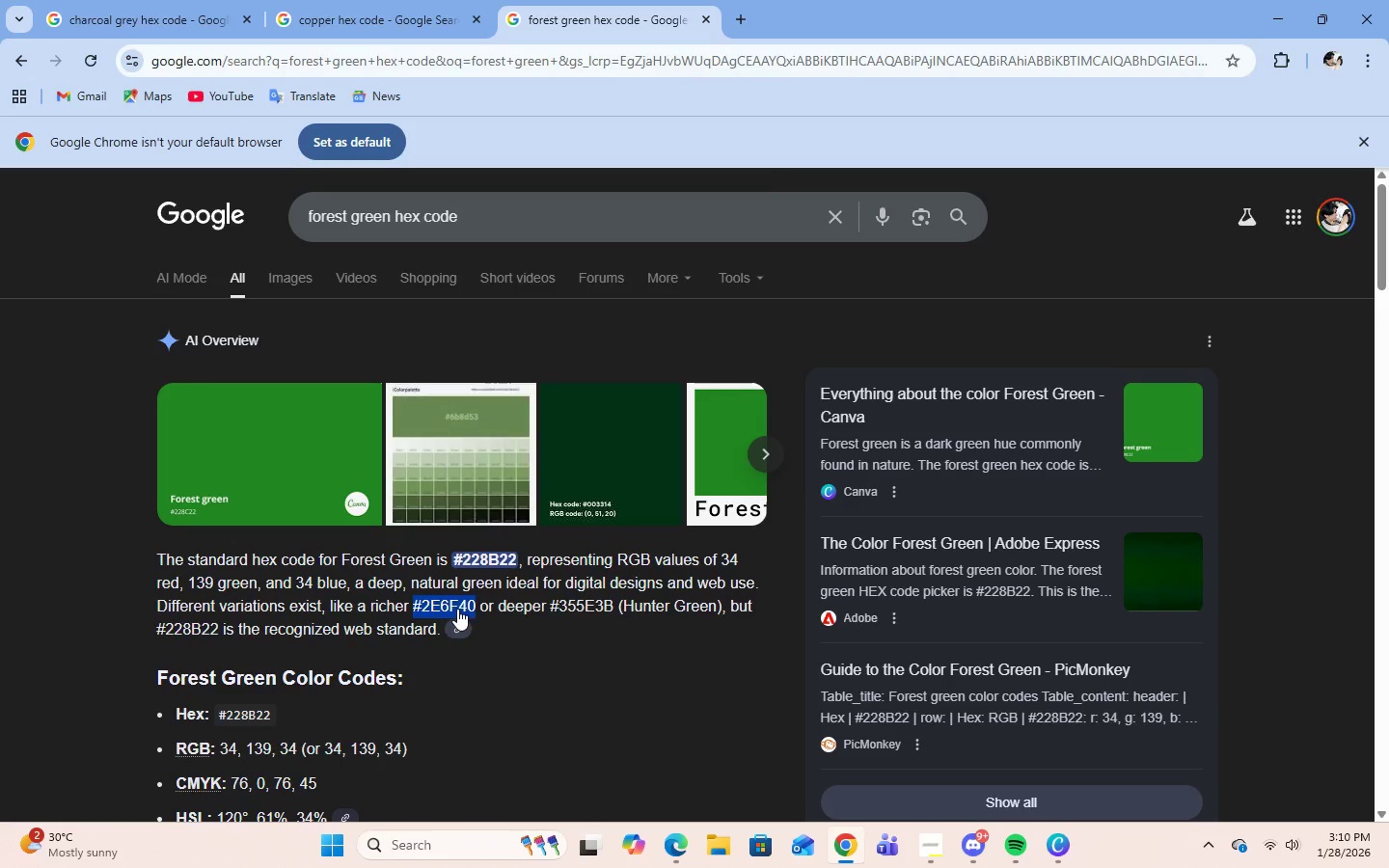 
right_click([457, 609])
 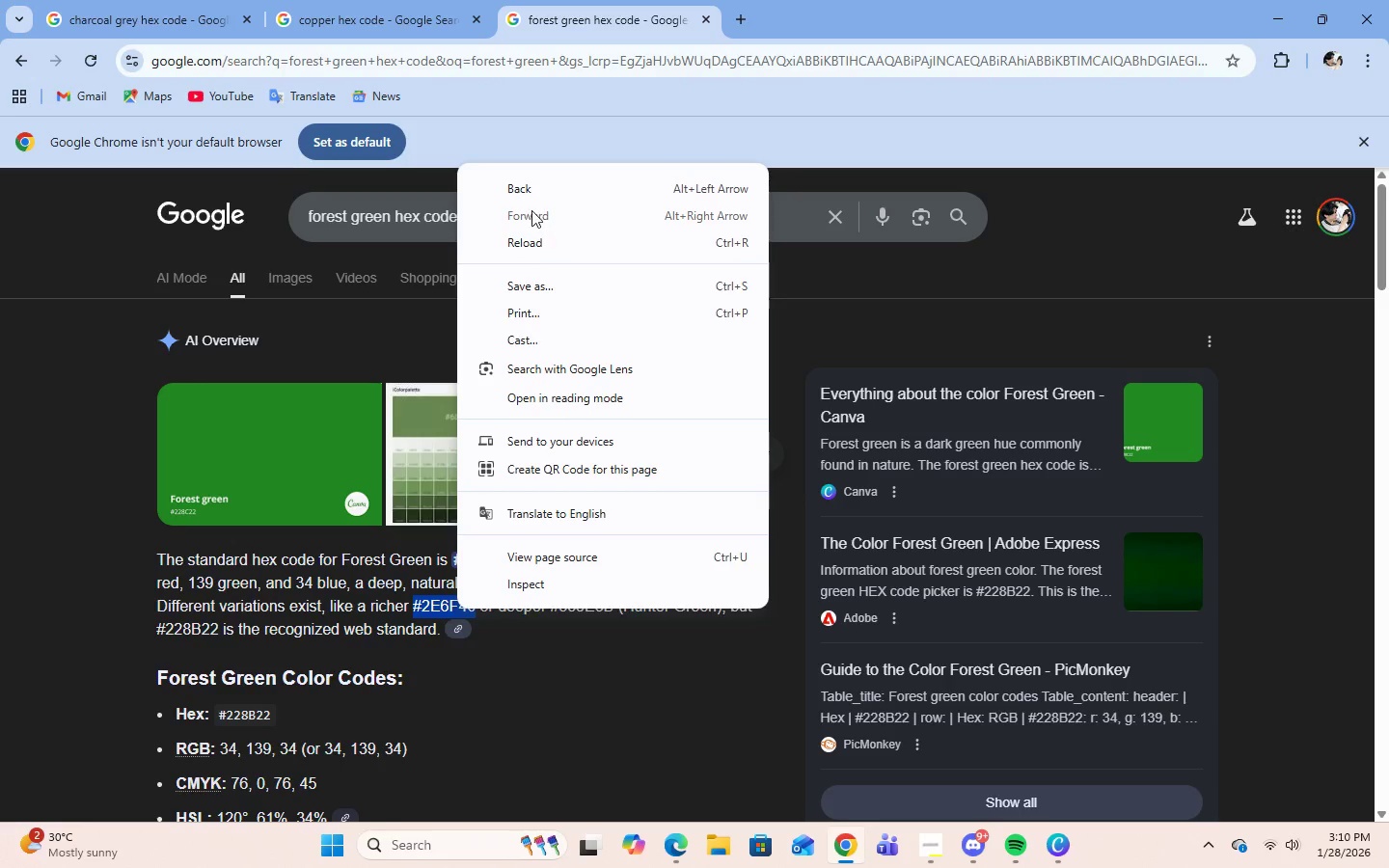 
right_click([509, 692])
 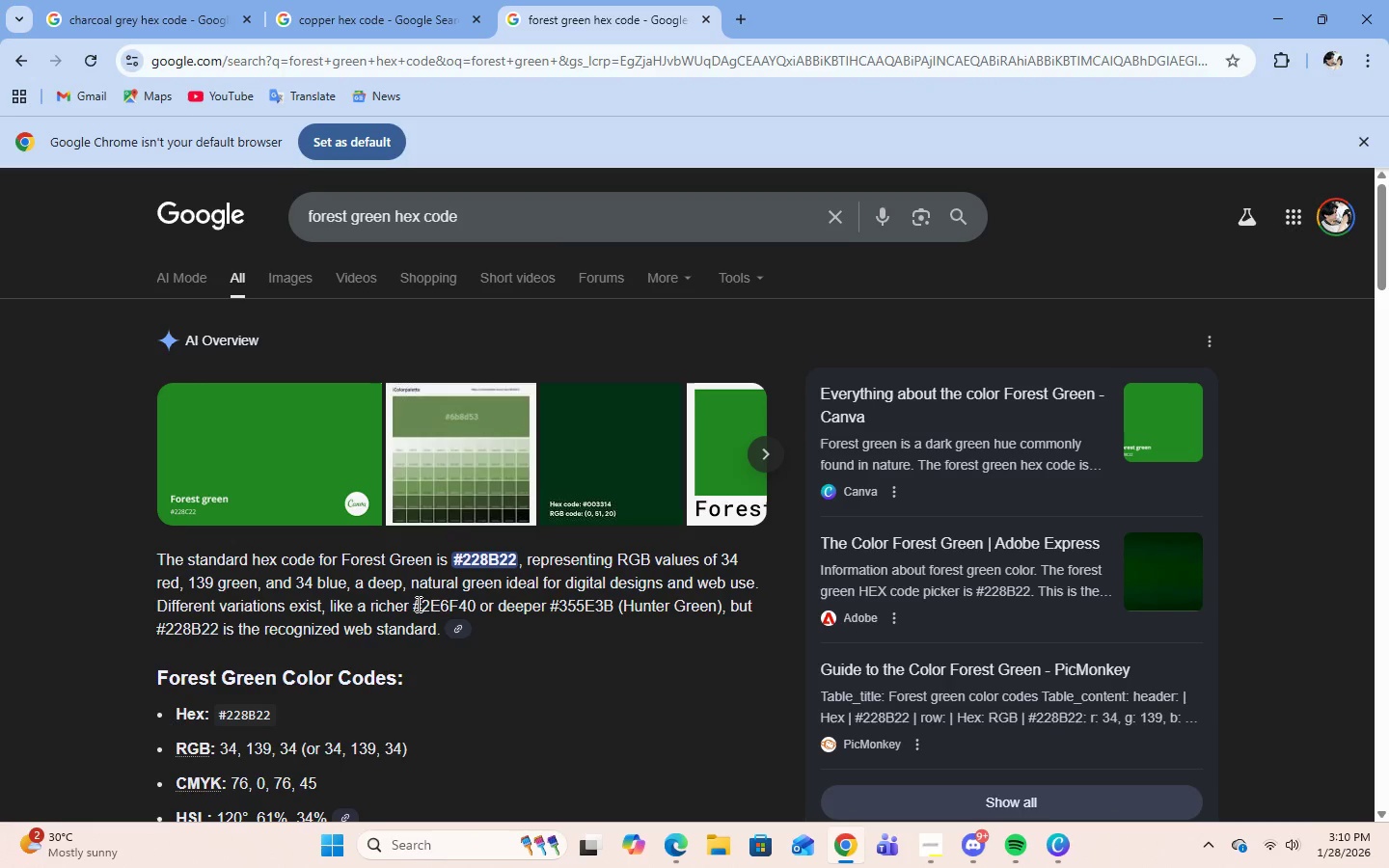 
left_click_drag(start_coordinate=[414, 606], to_coordinate=[474, 601])
 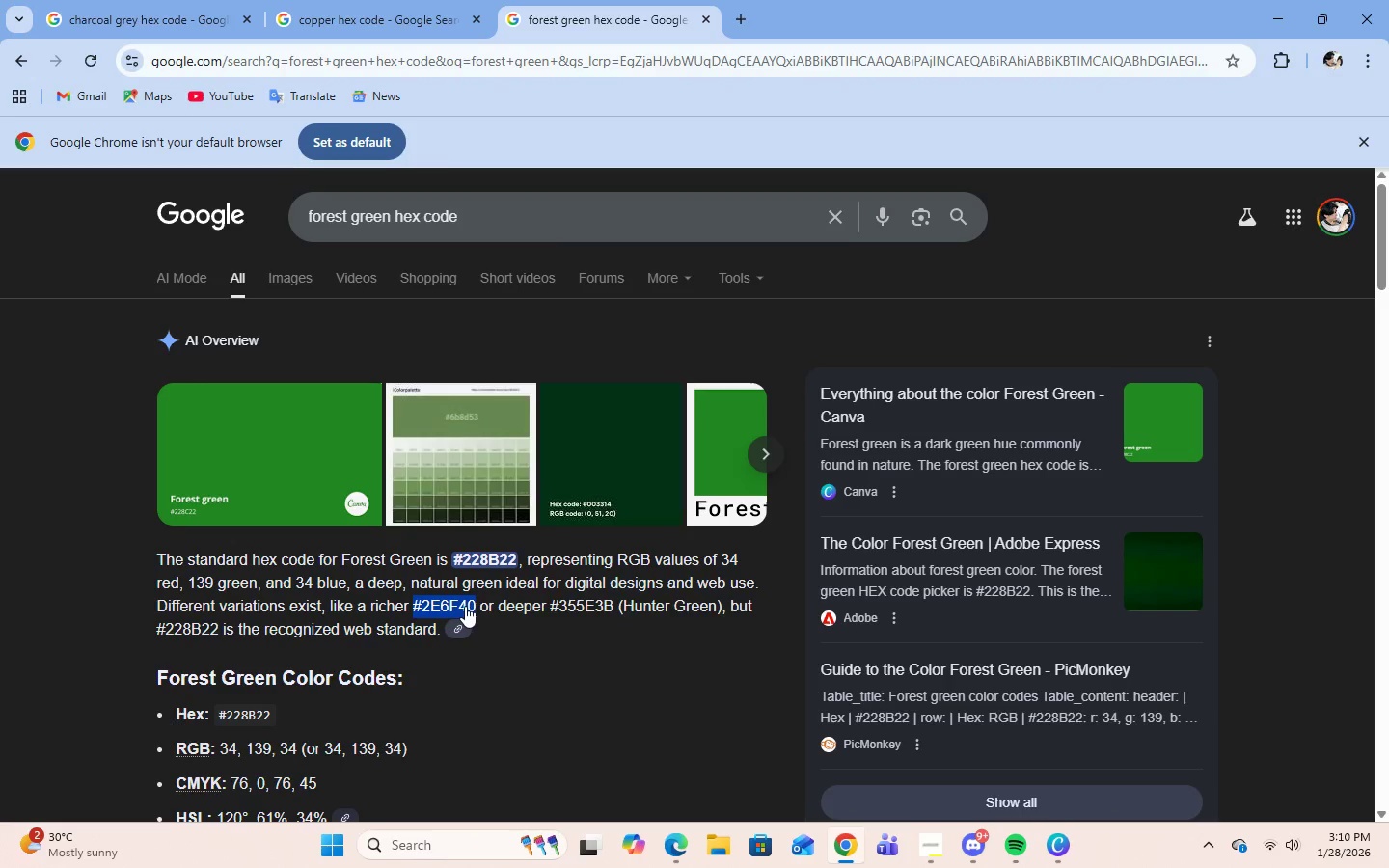 
right_click([465, 606])
 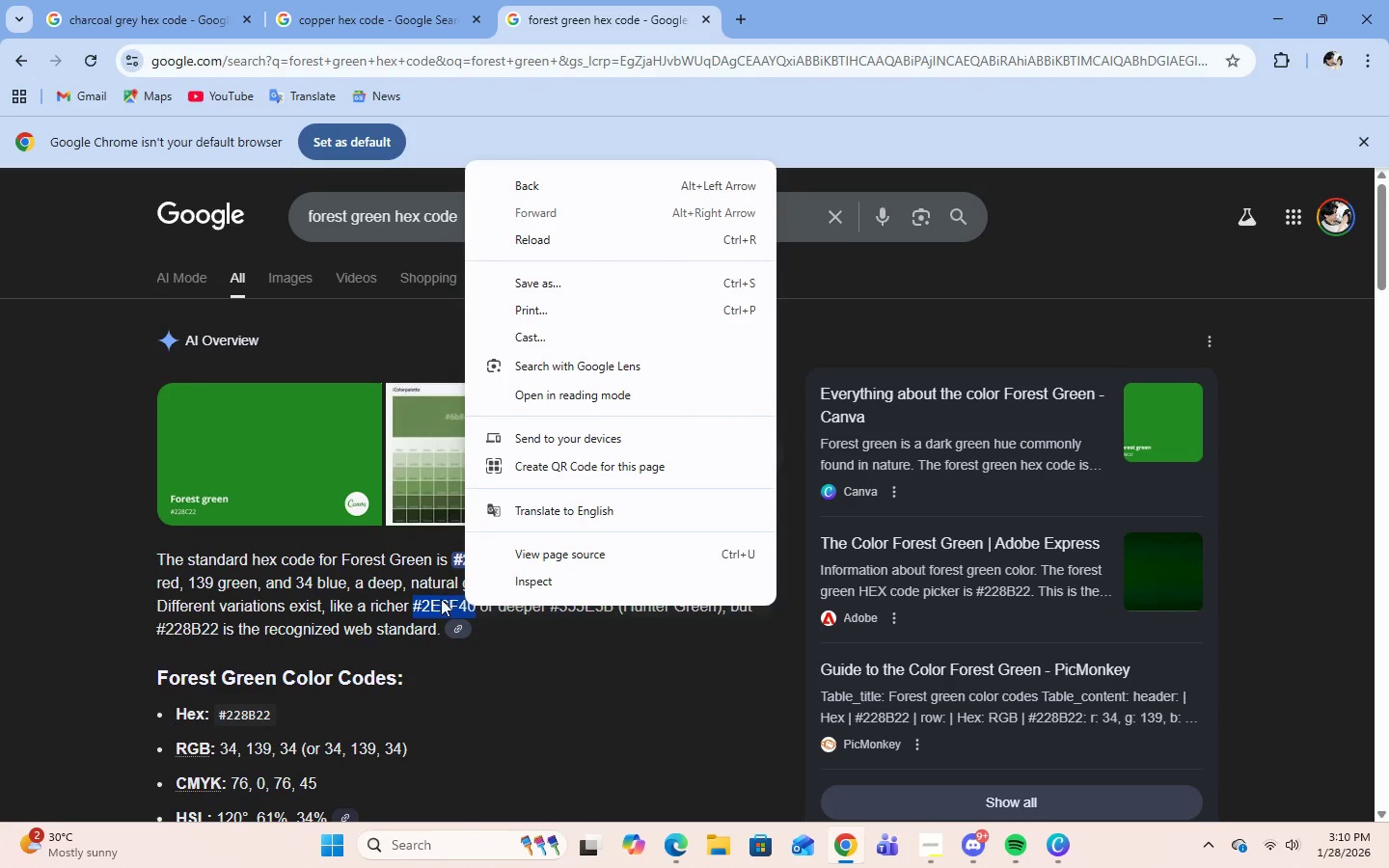 
right_click([428, 606])
 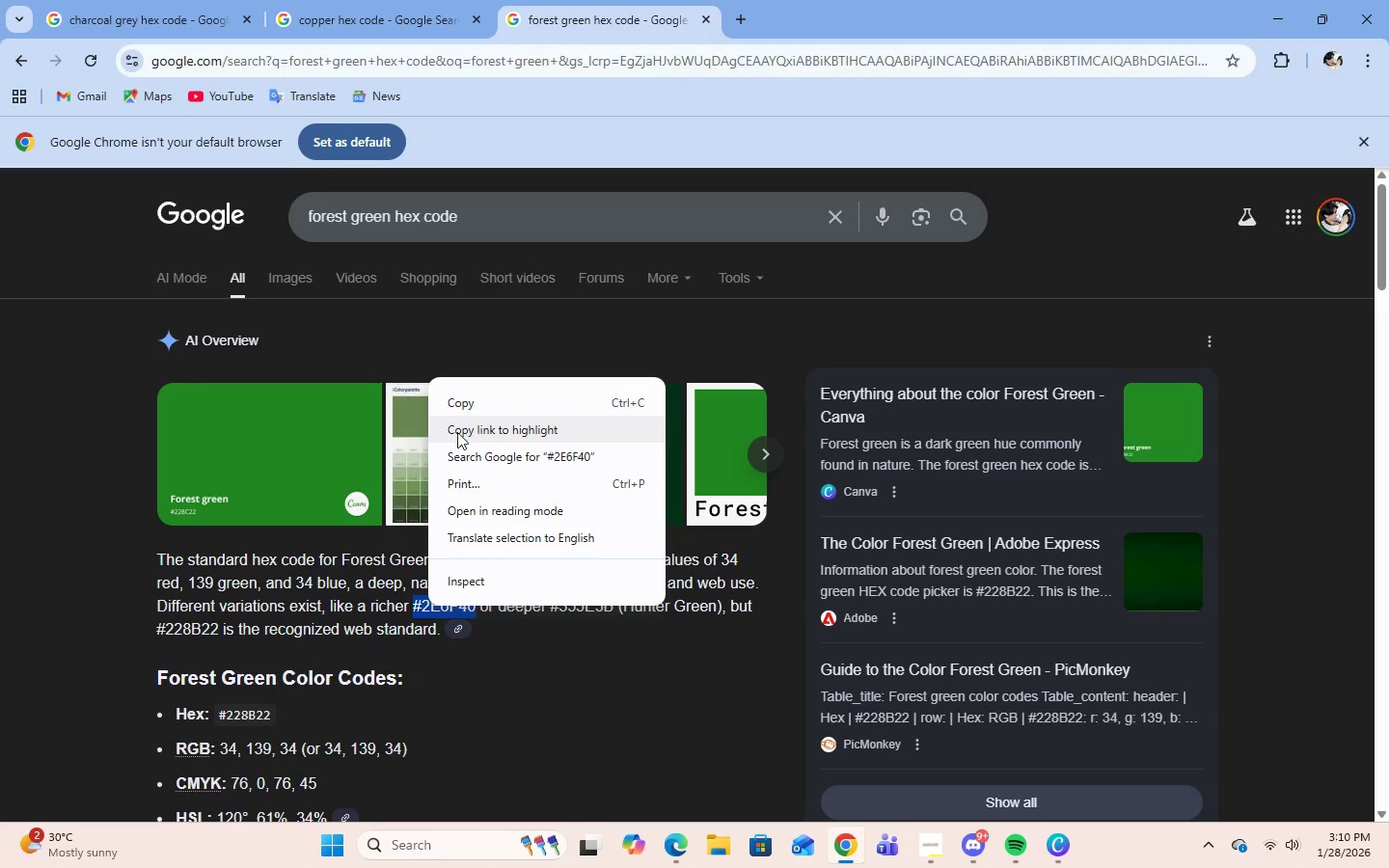 
left_click([457, 407])
 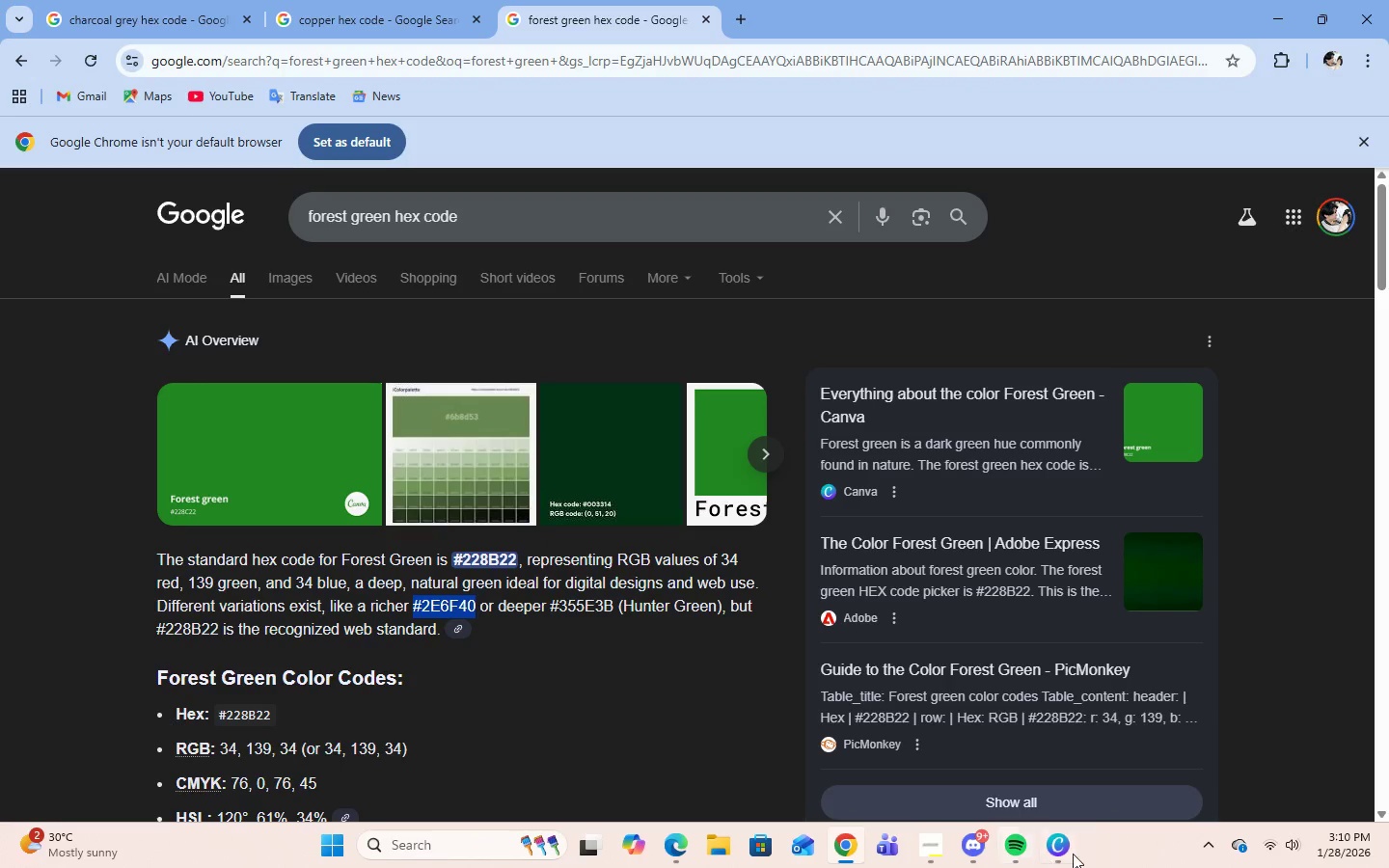 
left_click([1068, 843])
 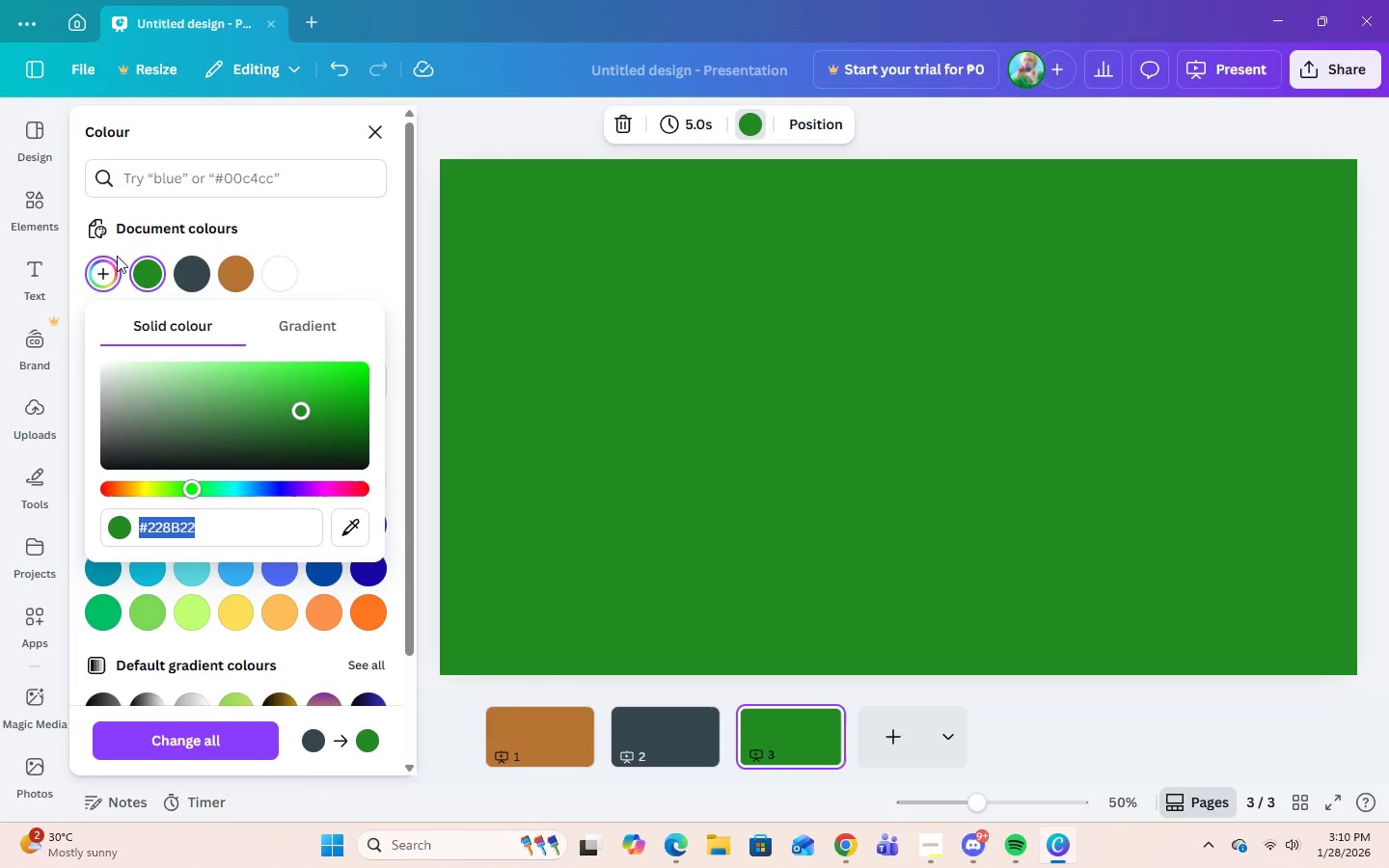 
left_click([109, 274])
 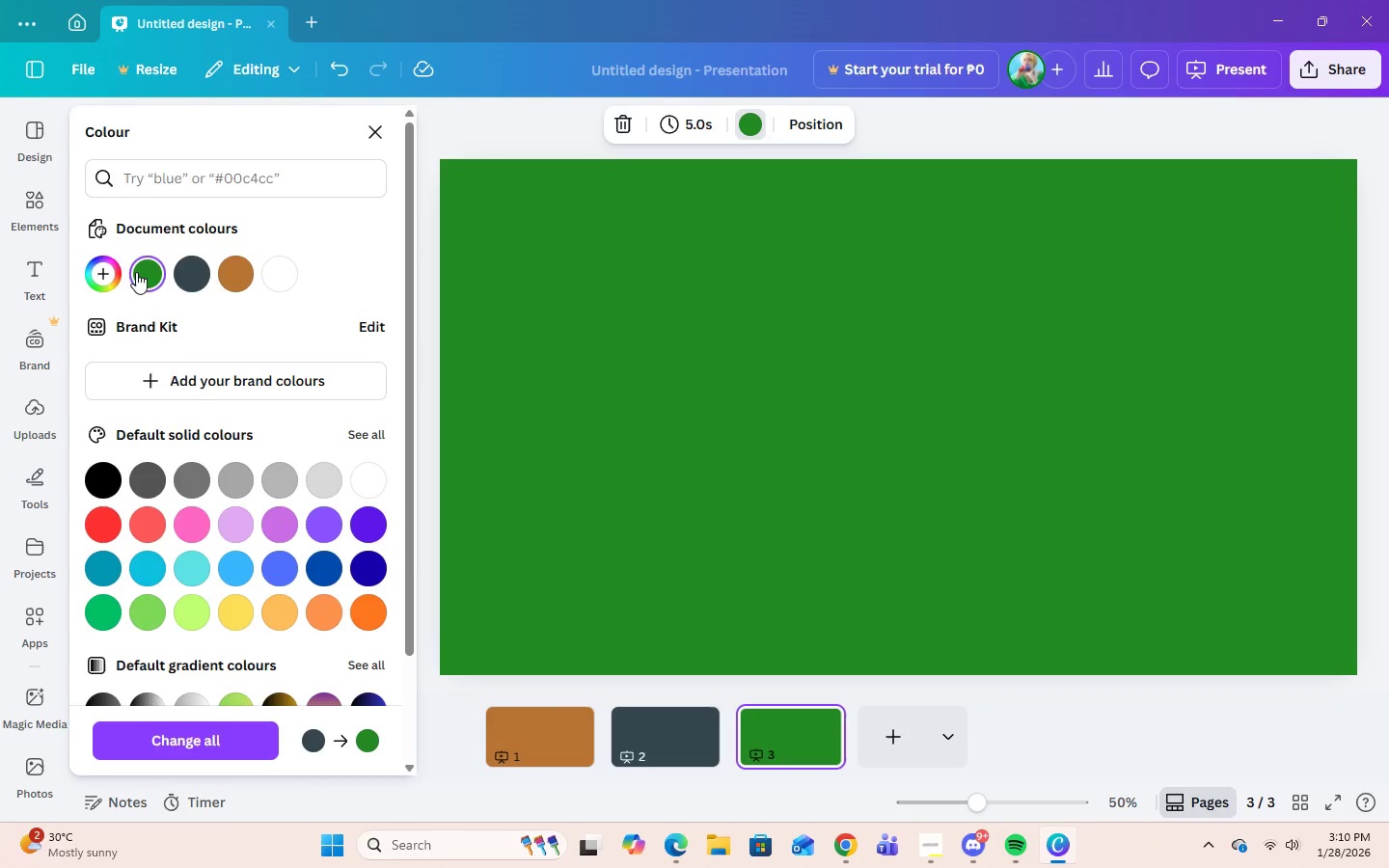 
left_click([102, 270])
 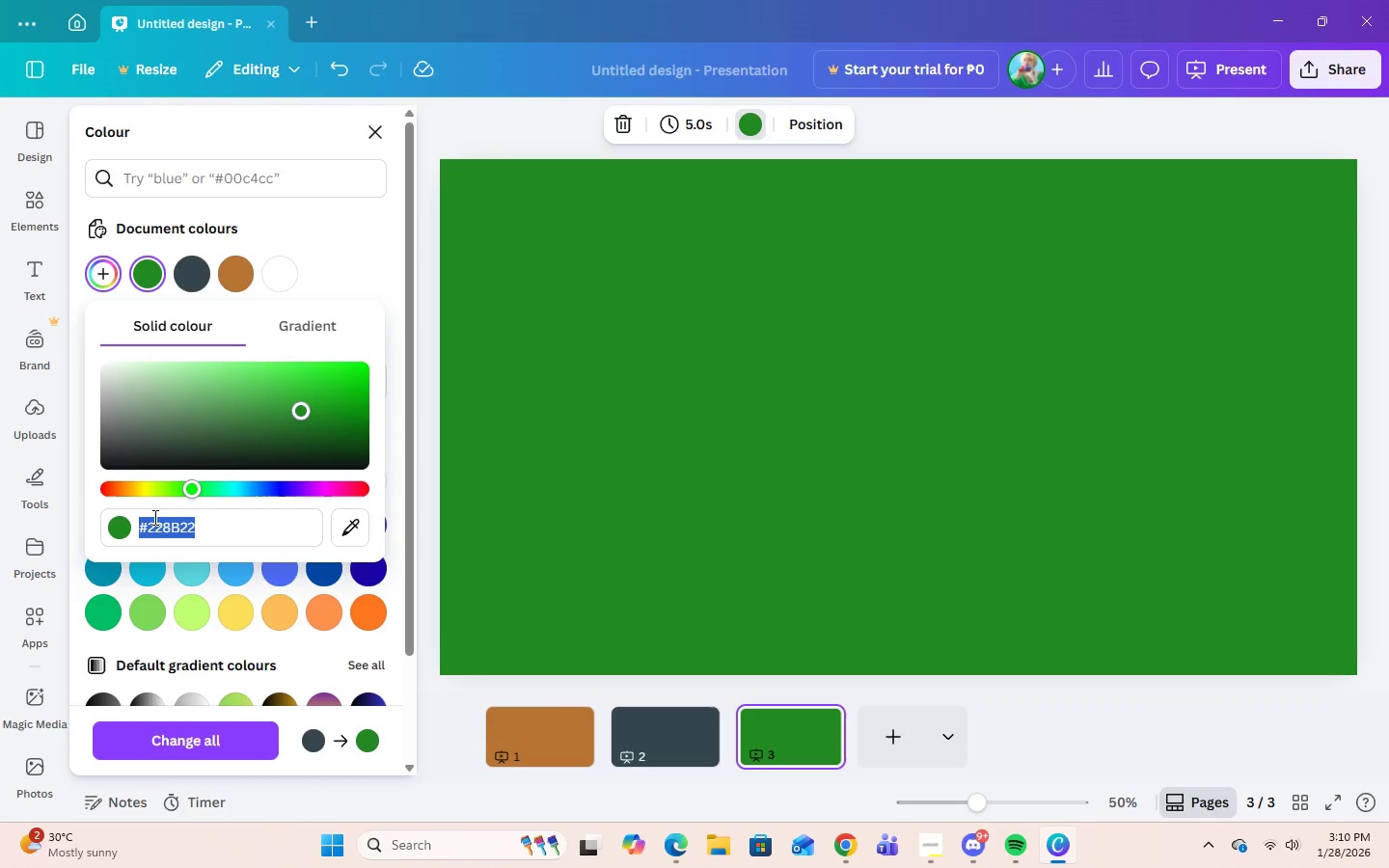 
right_click([163, 525])
 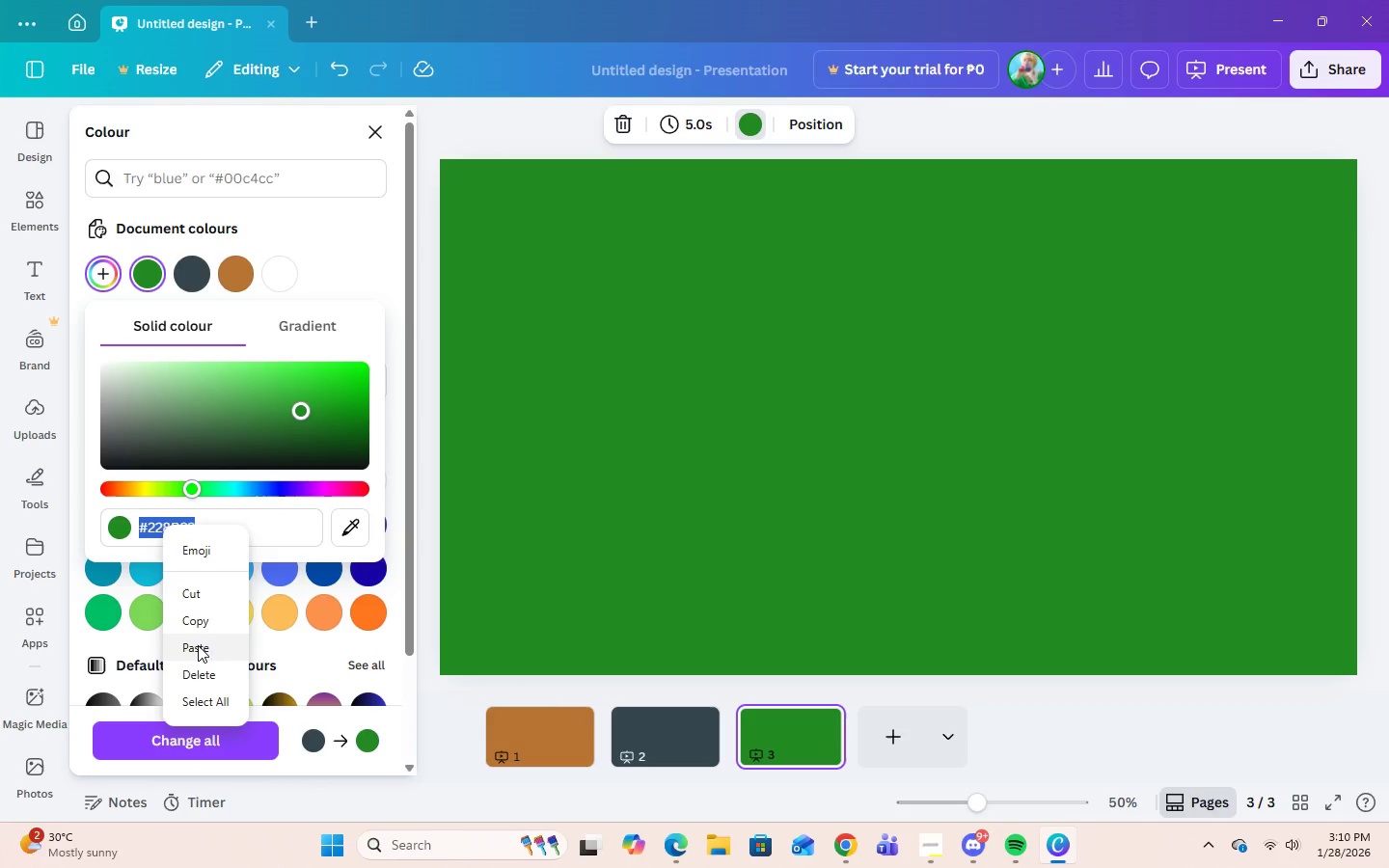 
left_click([198, 647])
 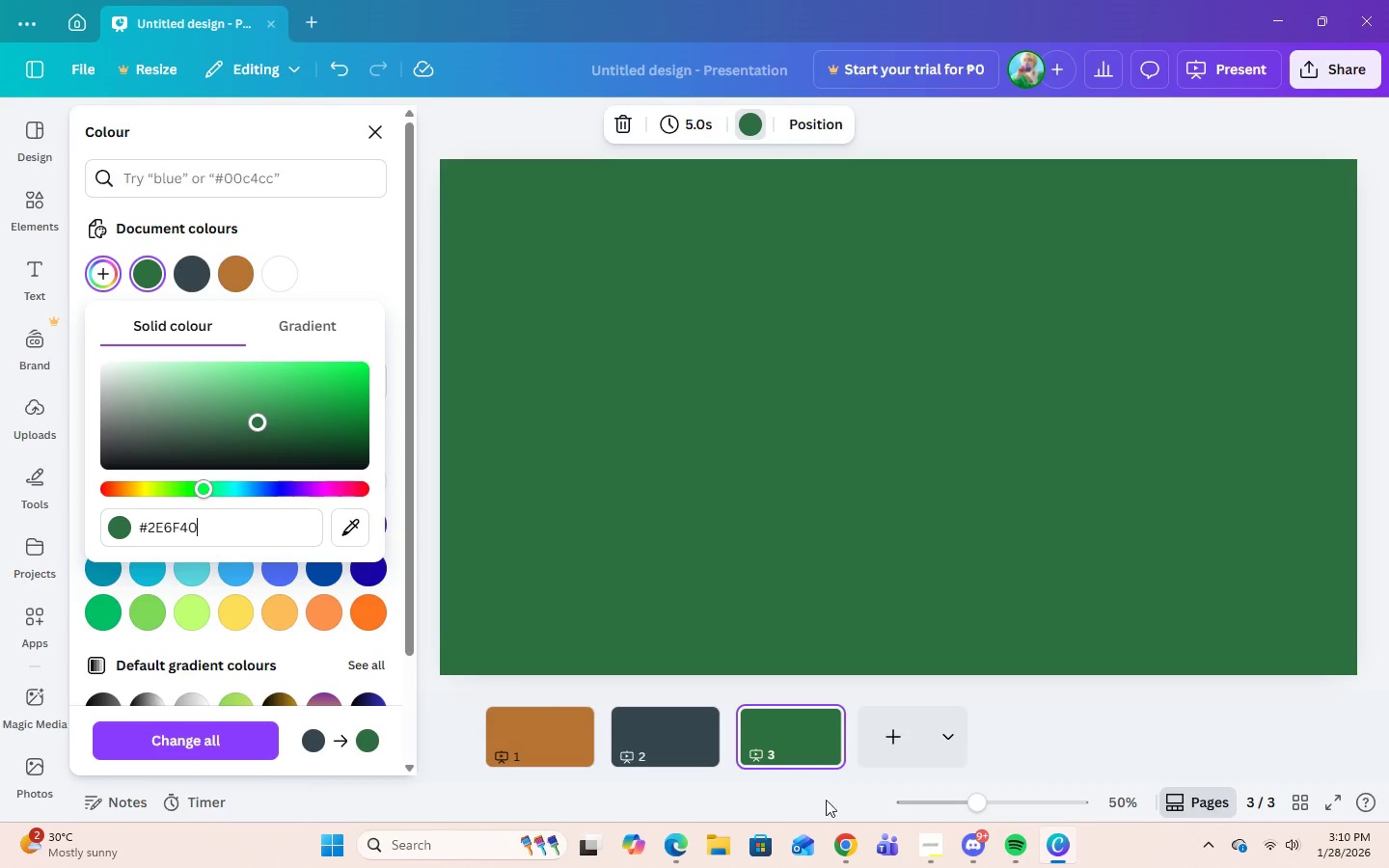 
left_click([844, 845])
 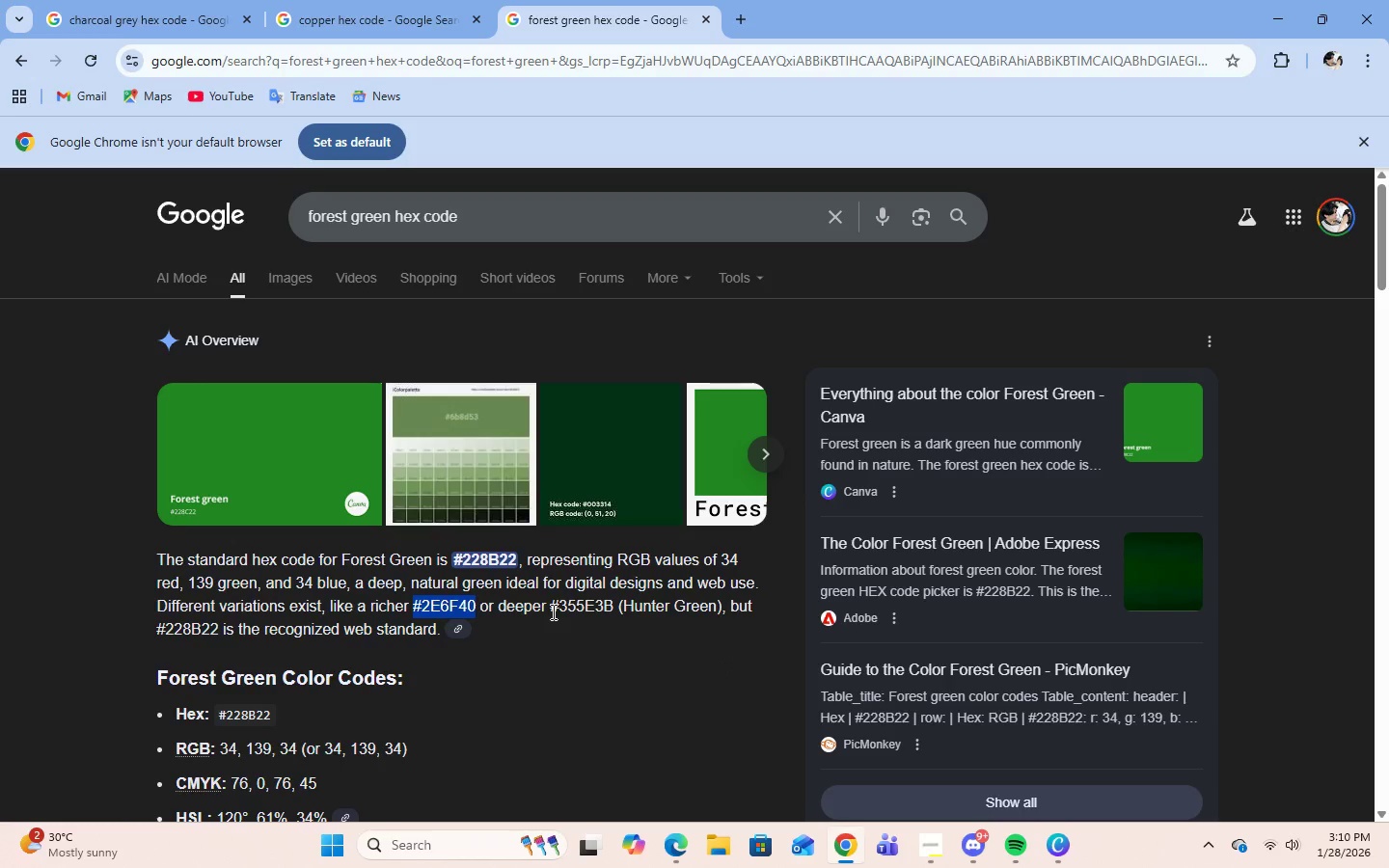 
left_click_drag(start_coordinate=[552, 611], to_coordinate=[612, 616])
 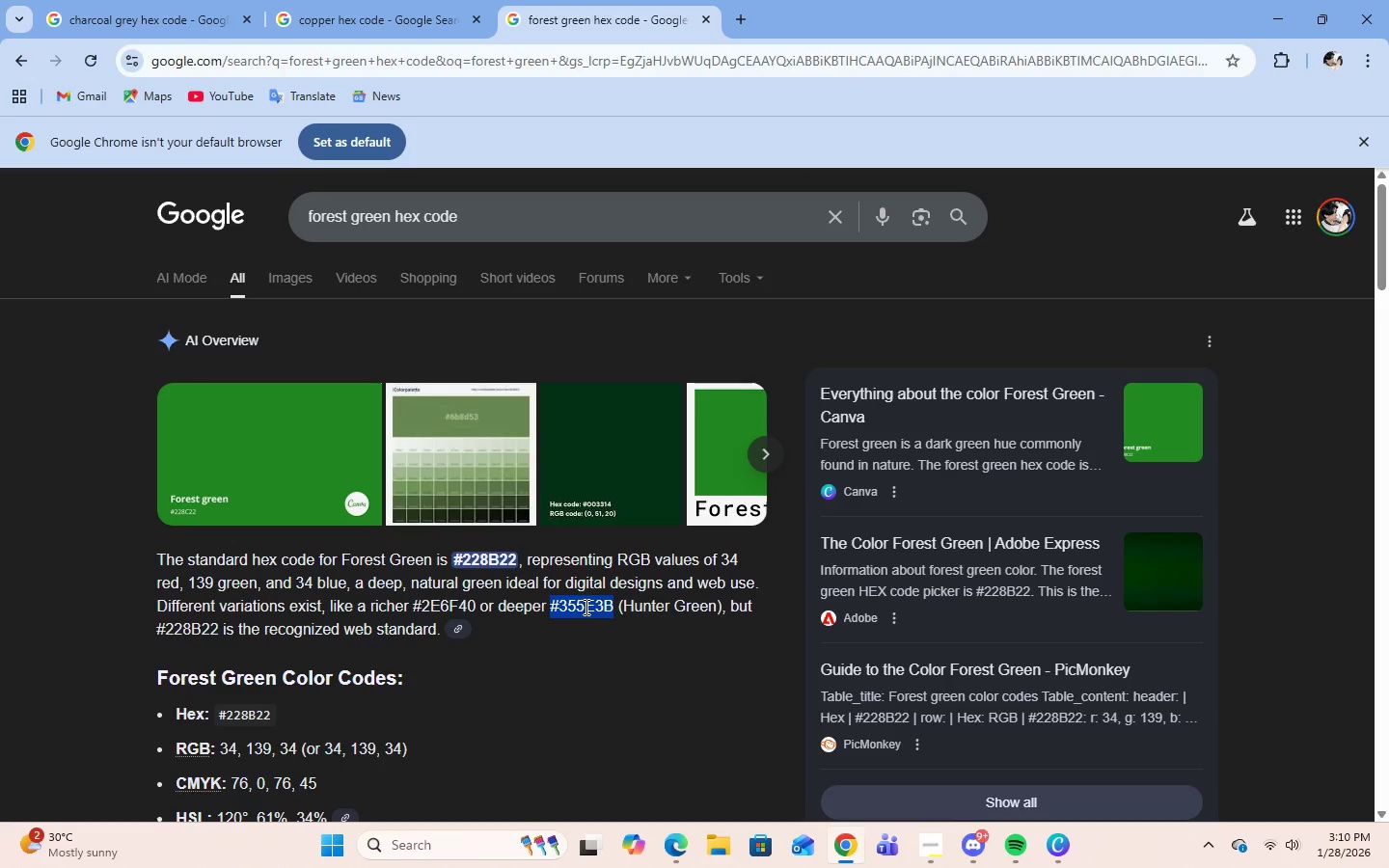 
right_click([585, 607])
 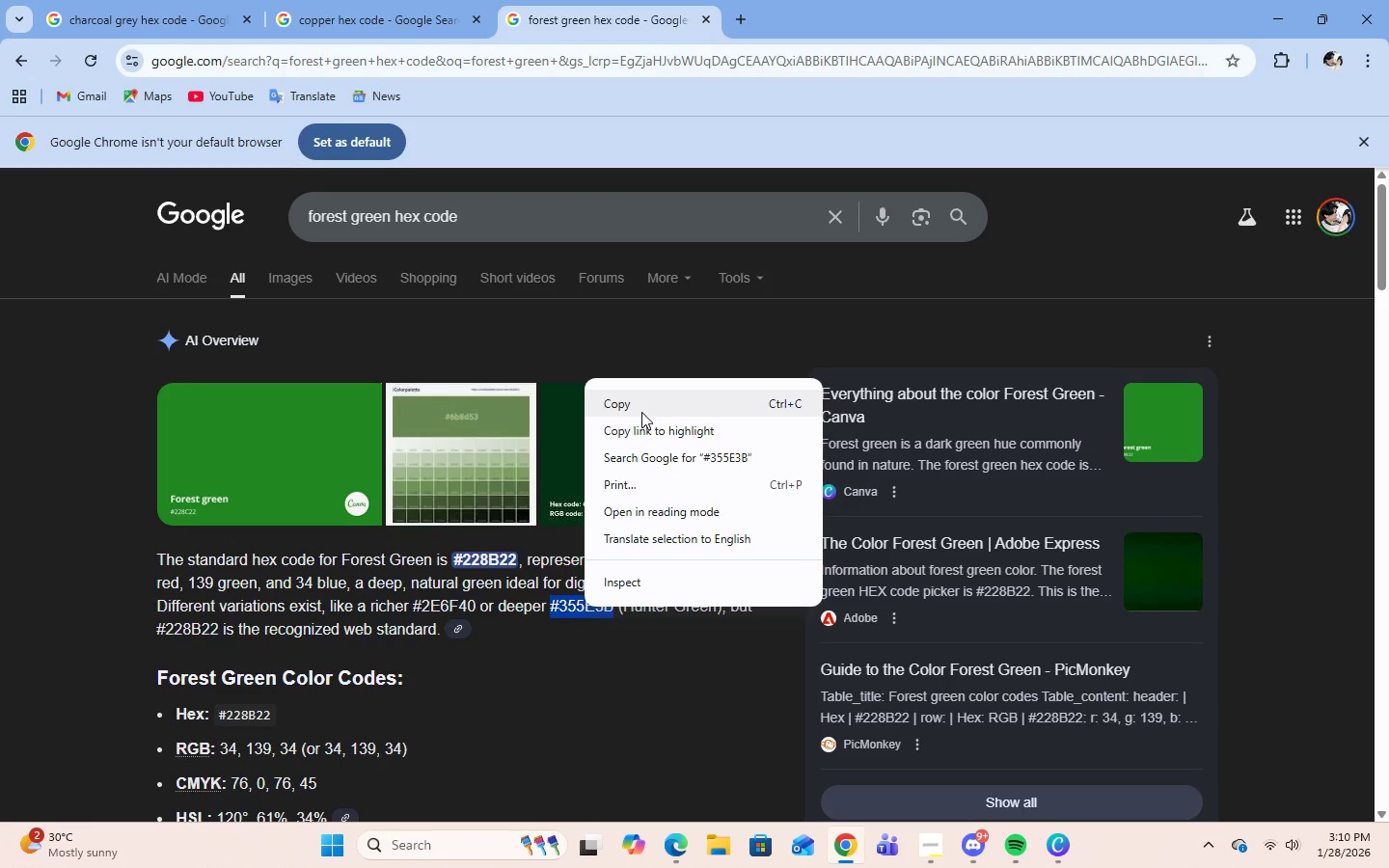 
left_click([640, 407])
 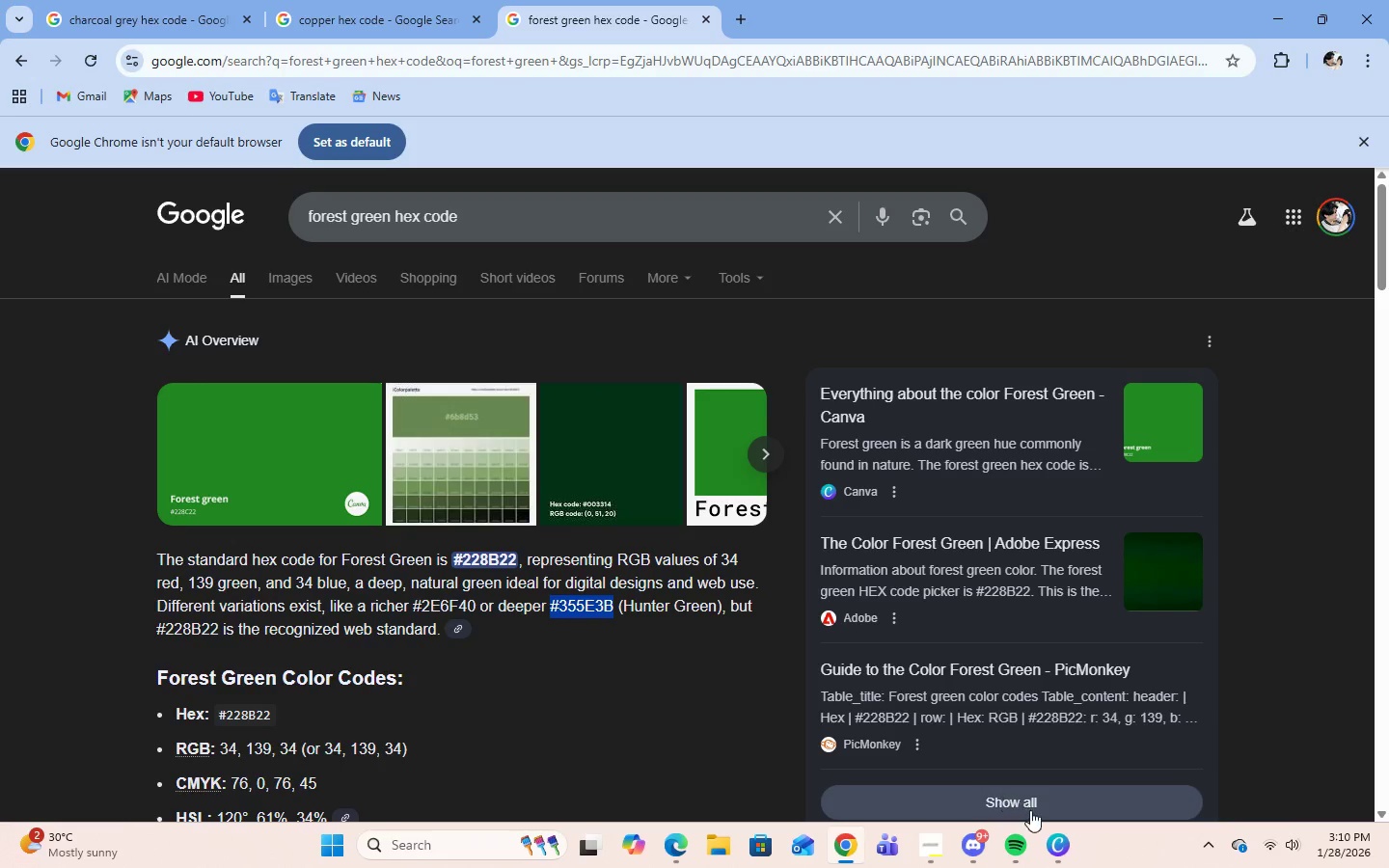 
left_click([1049, 847])
 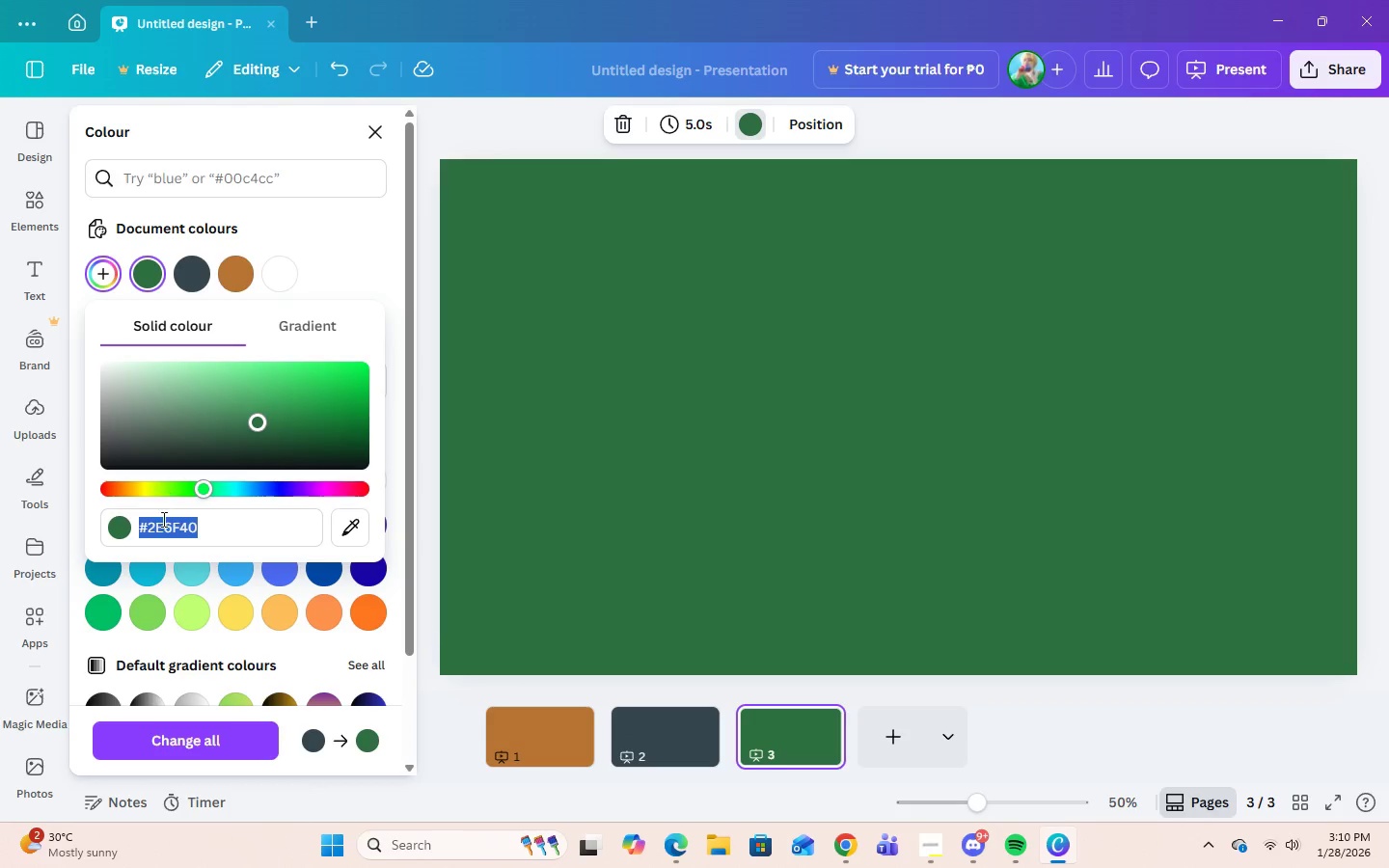 
right_click([162, 523])
 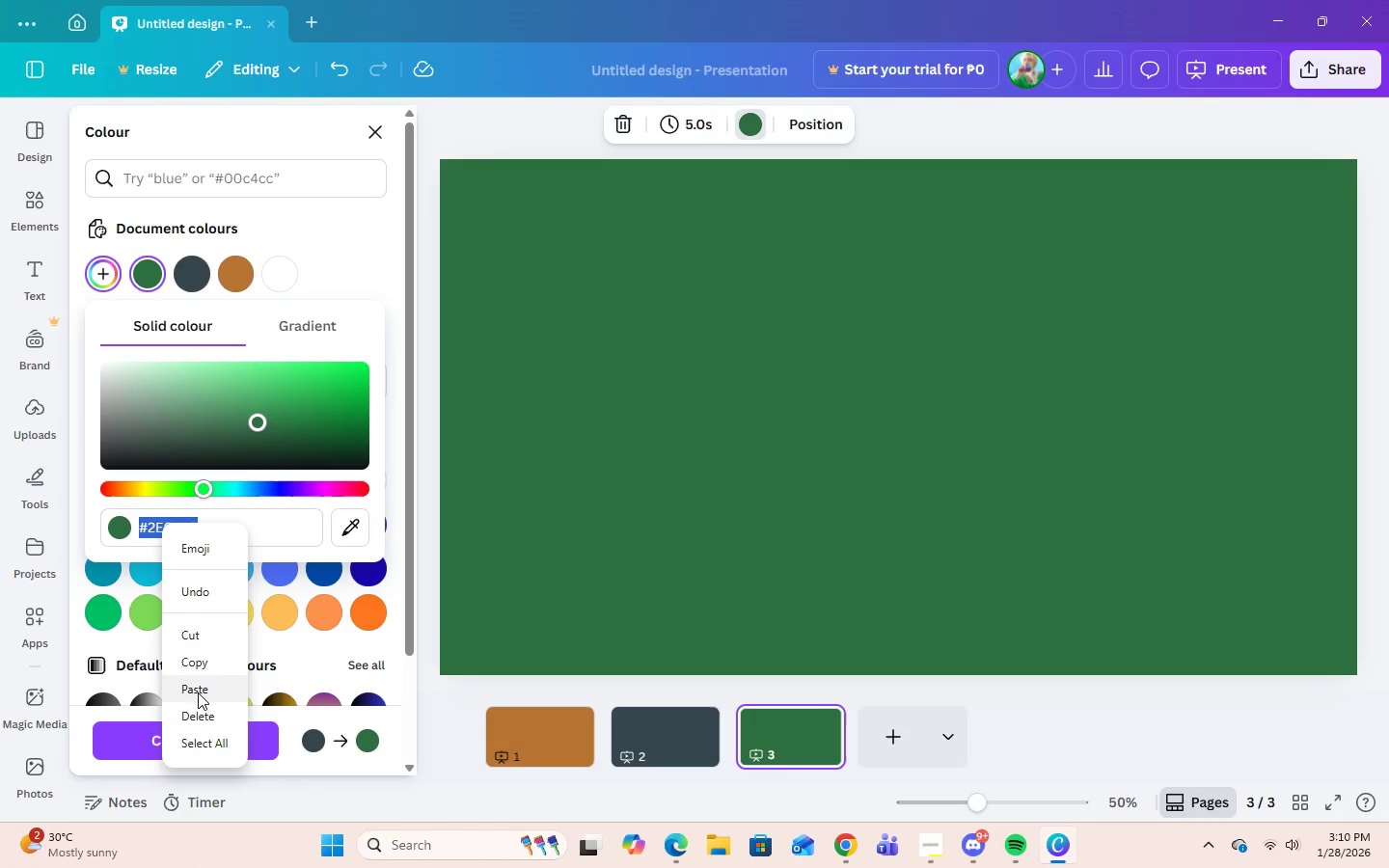 
left_click([198, 694])
 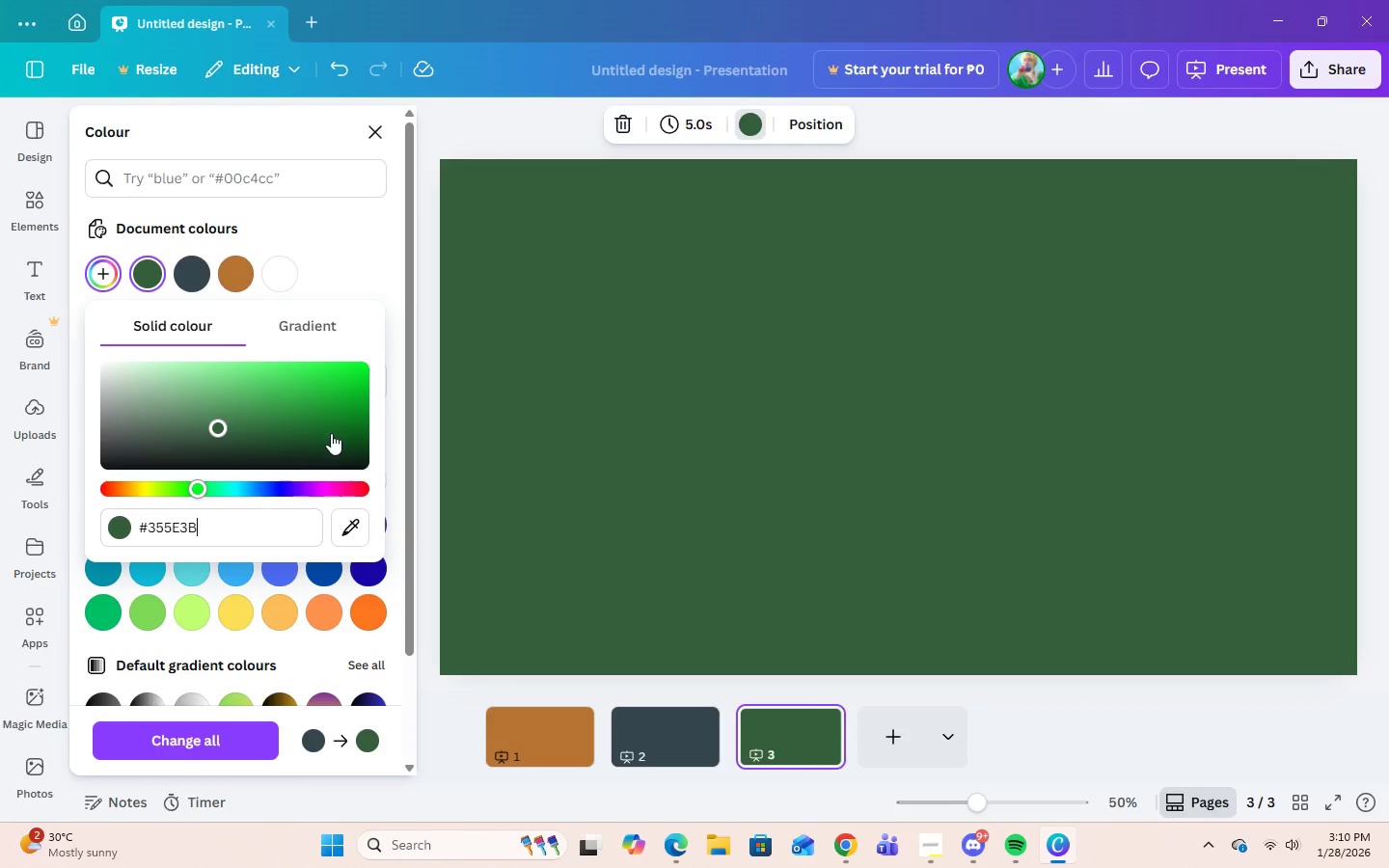 
wait(7.42)
 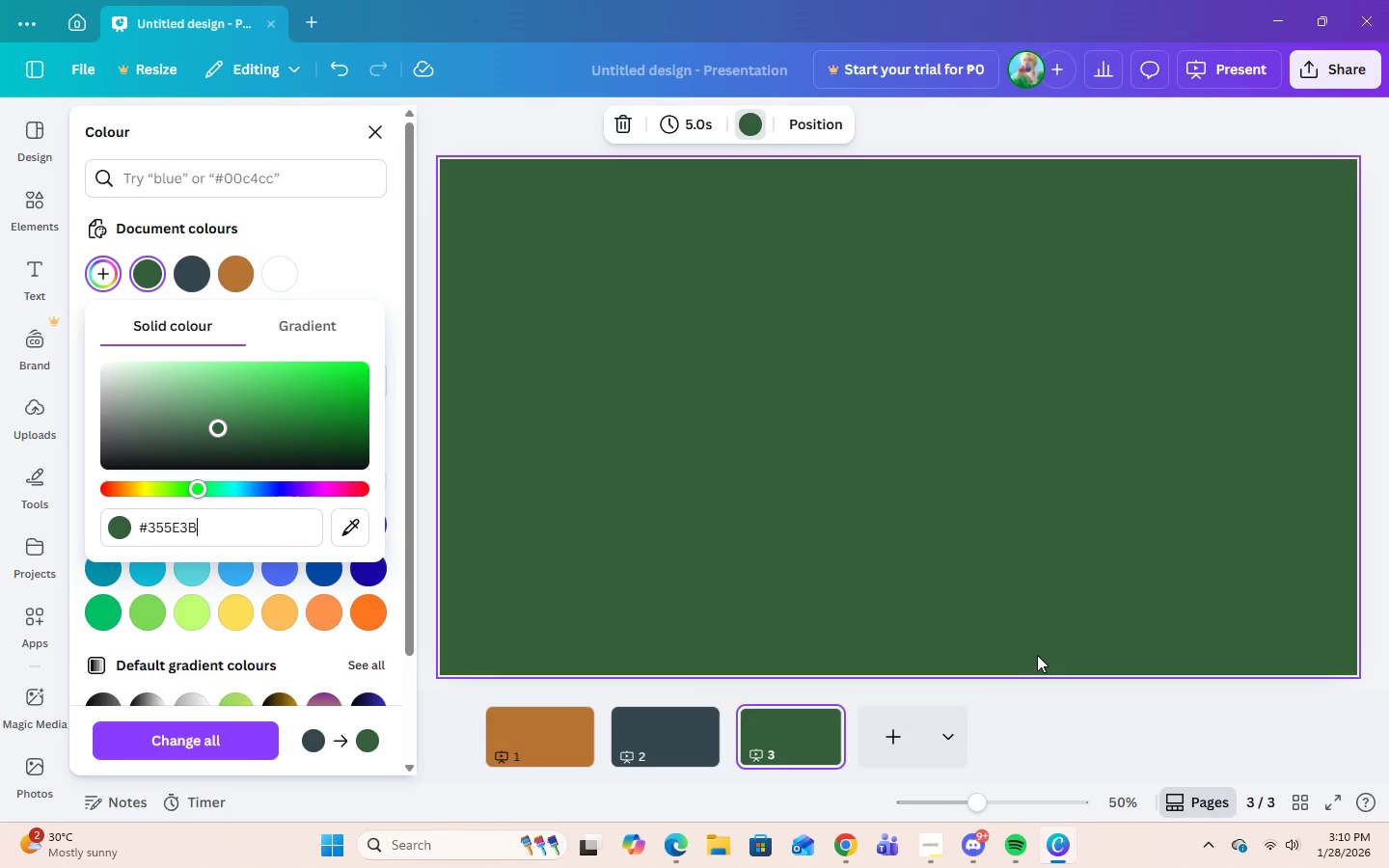 
left_click([531, 740])
 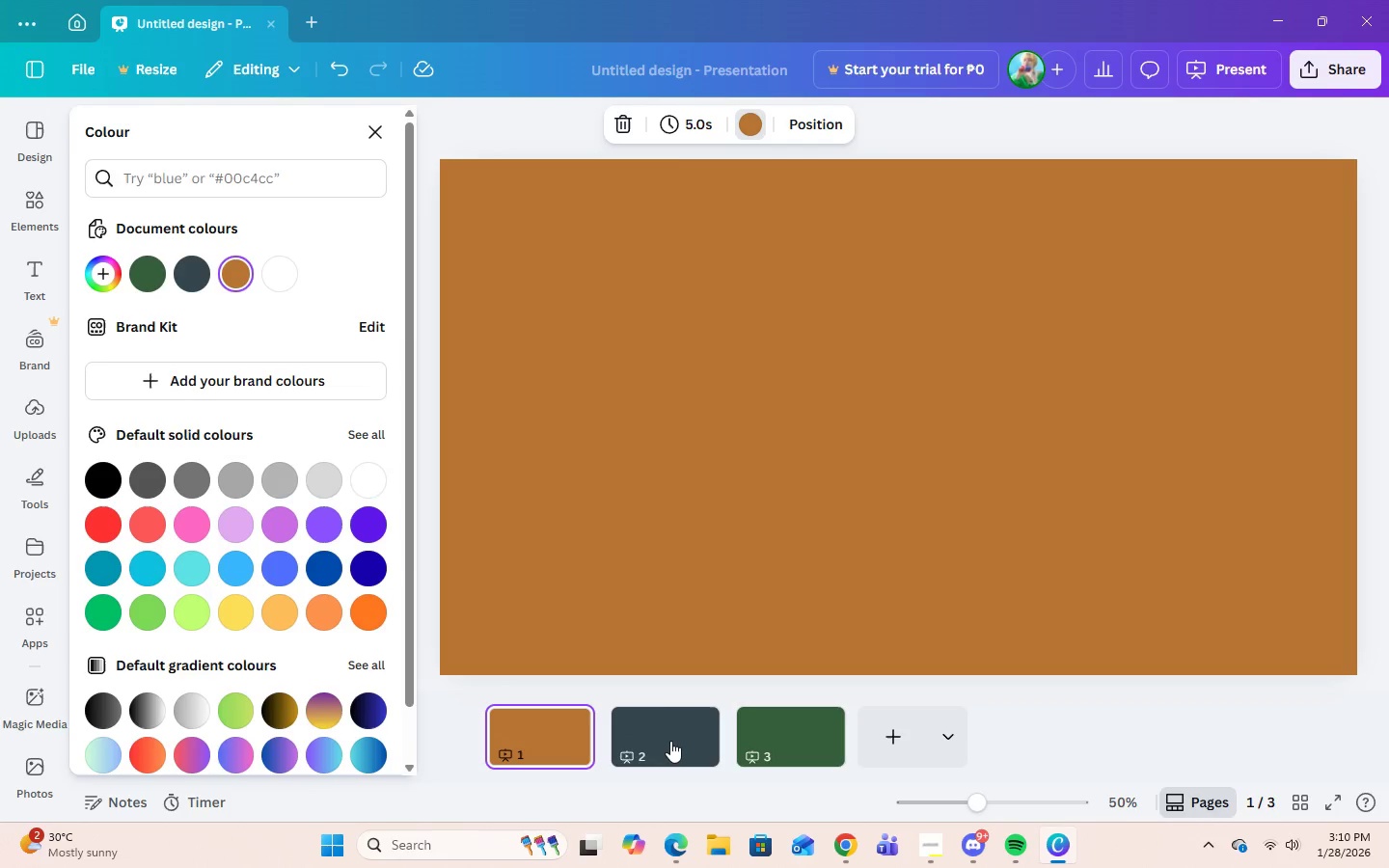 
left_click([670, 741])
 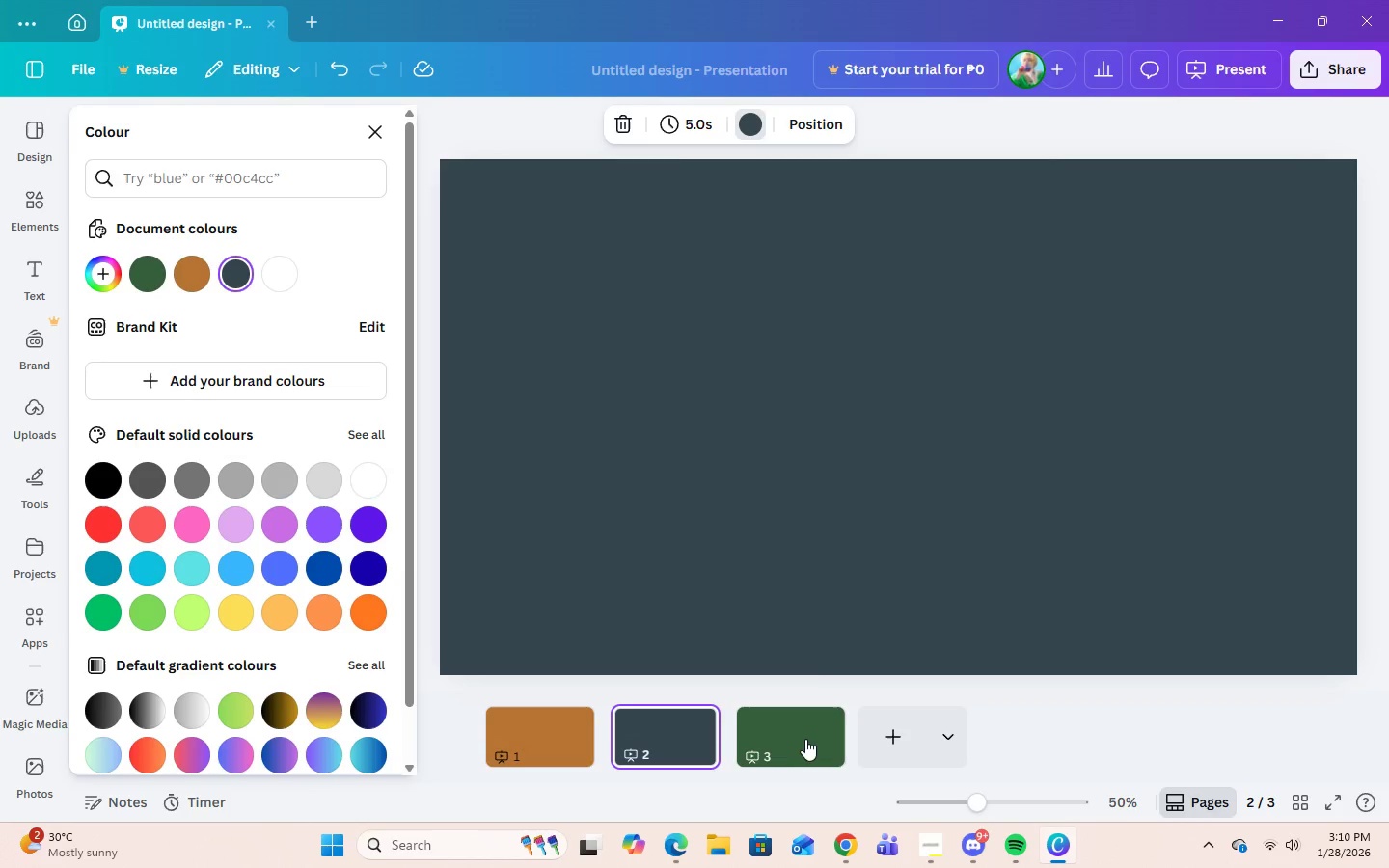 
left_click([805, 737])
 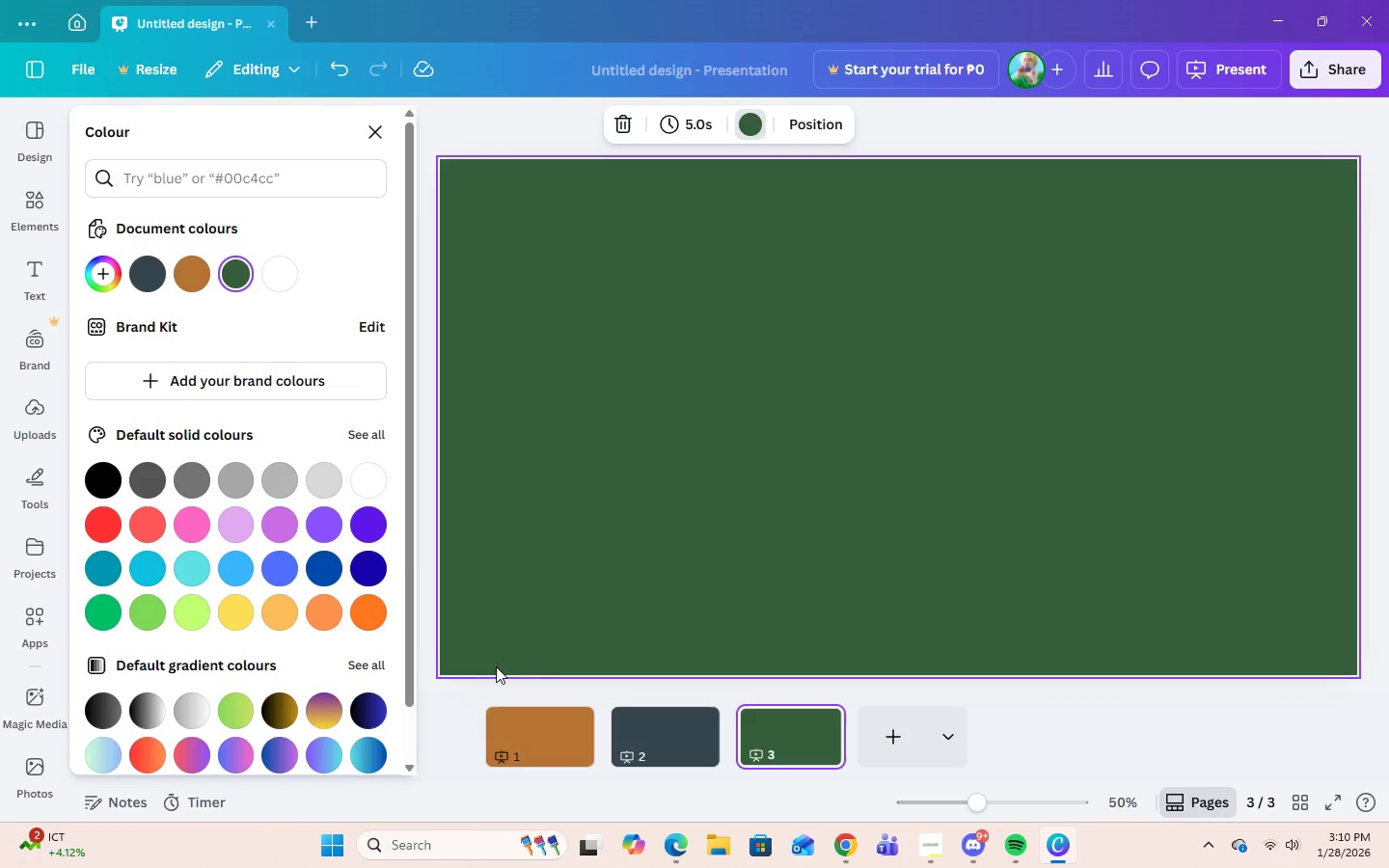 
left_click([929, 843])